 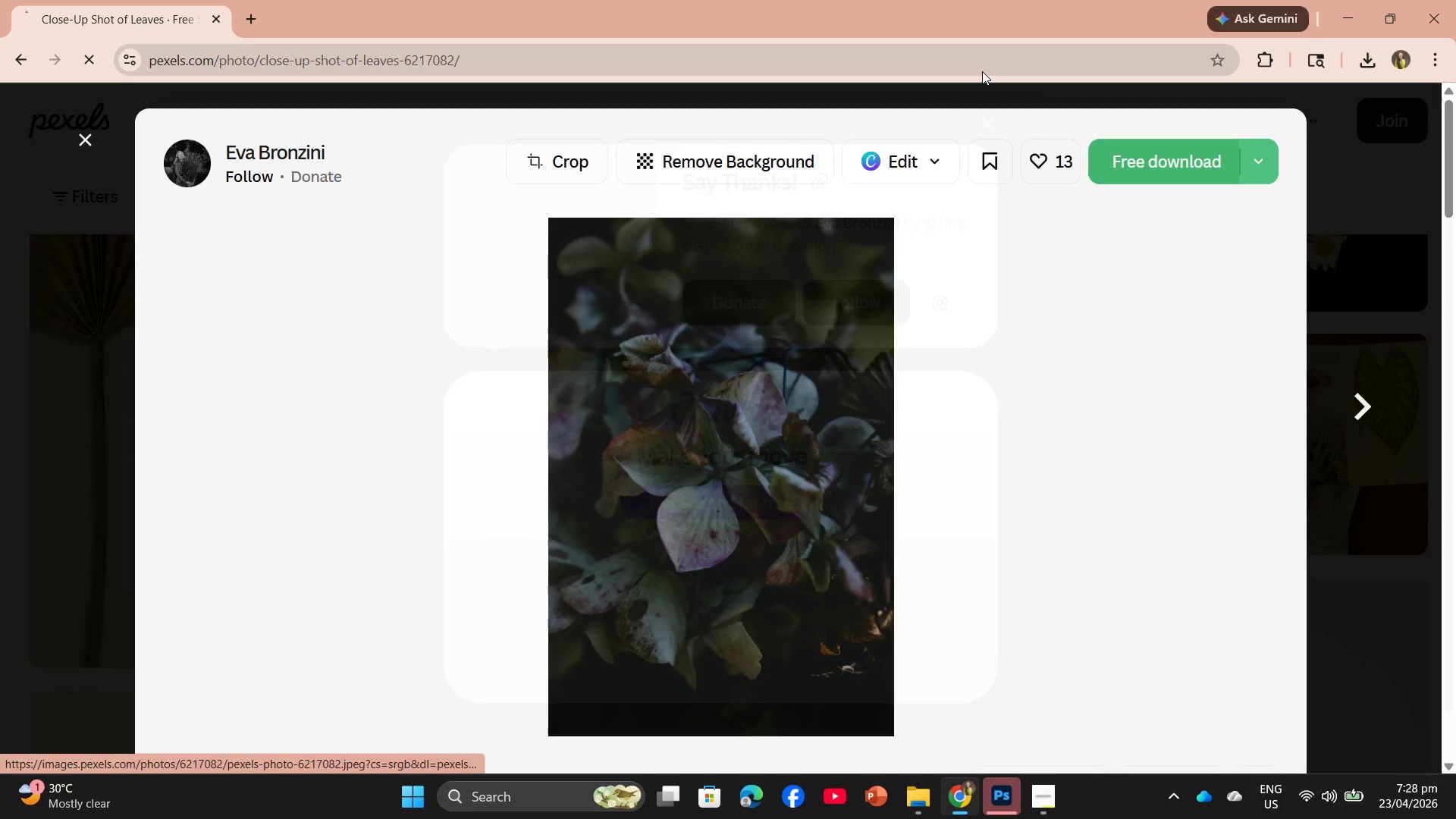 
mouse_move([996, 780])
 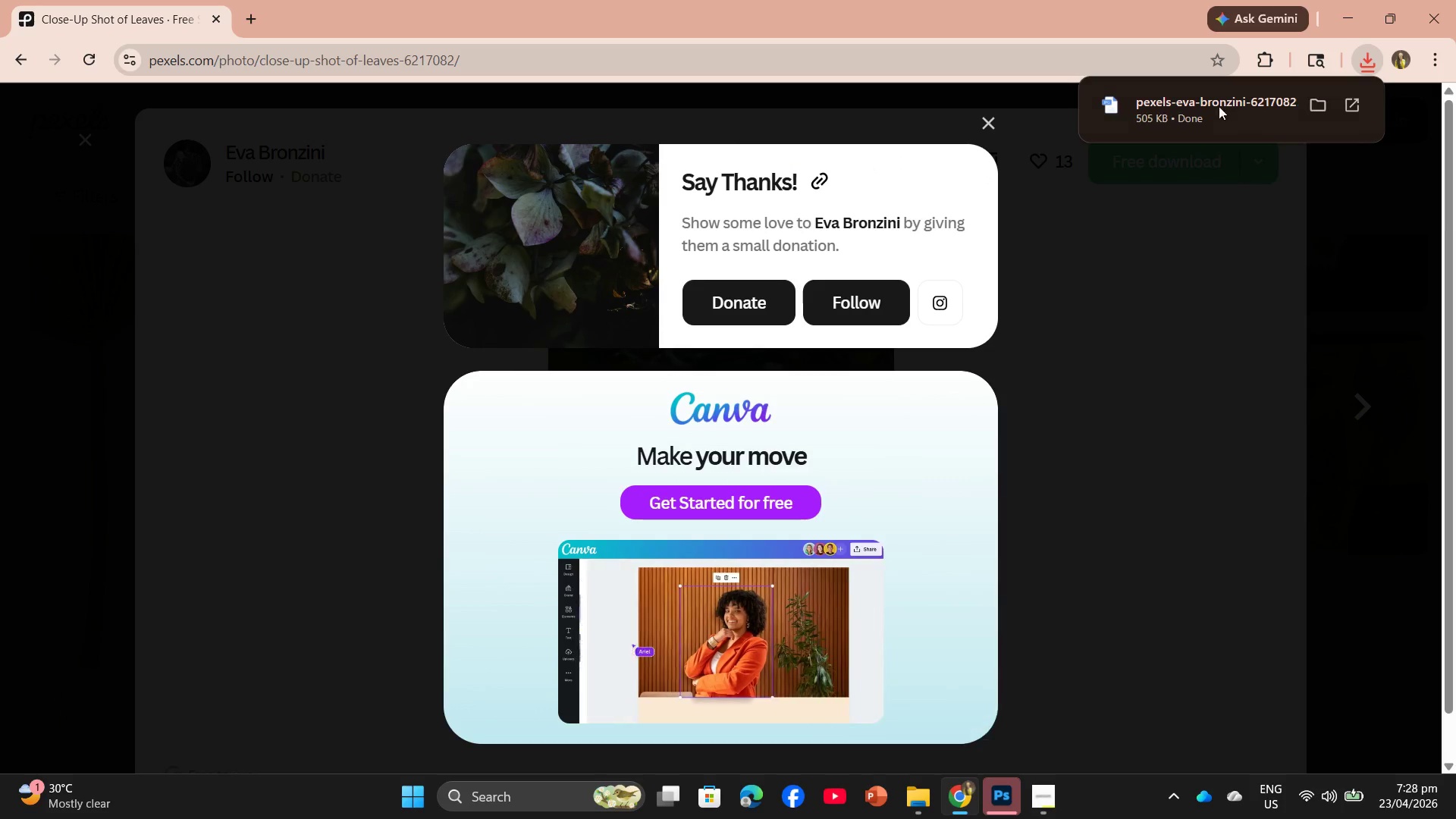 
left_click_drag(start_coordinate=[1216, 96], to_coordinate=[731, 524])
 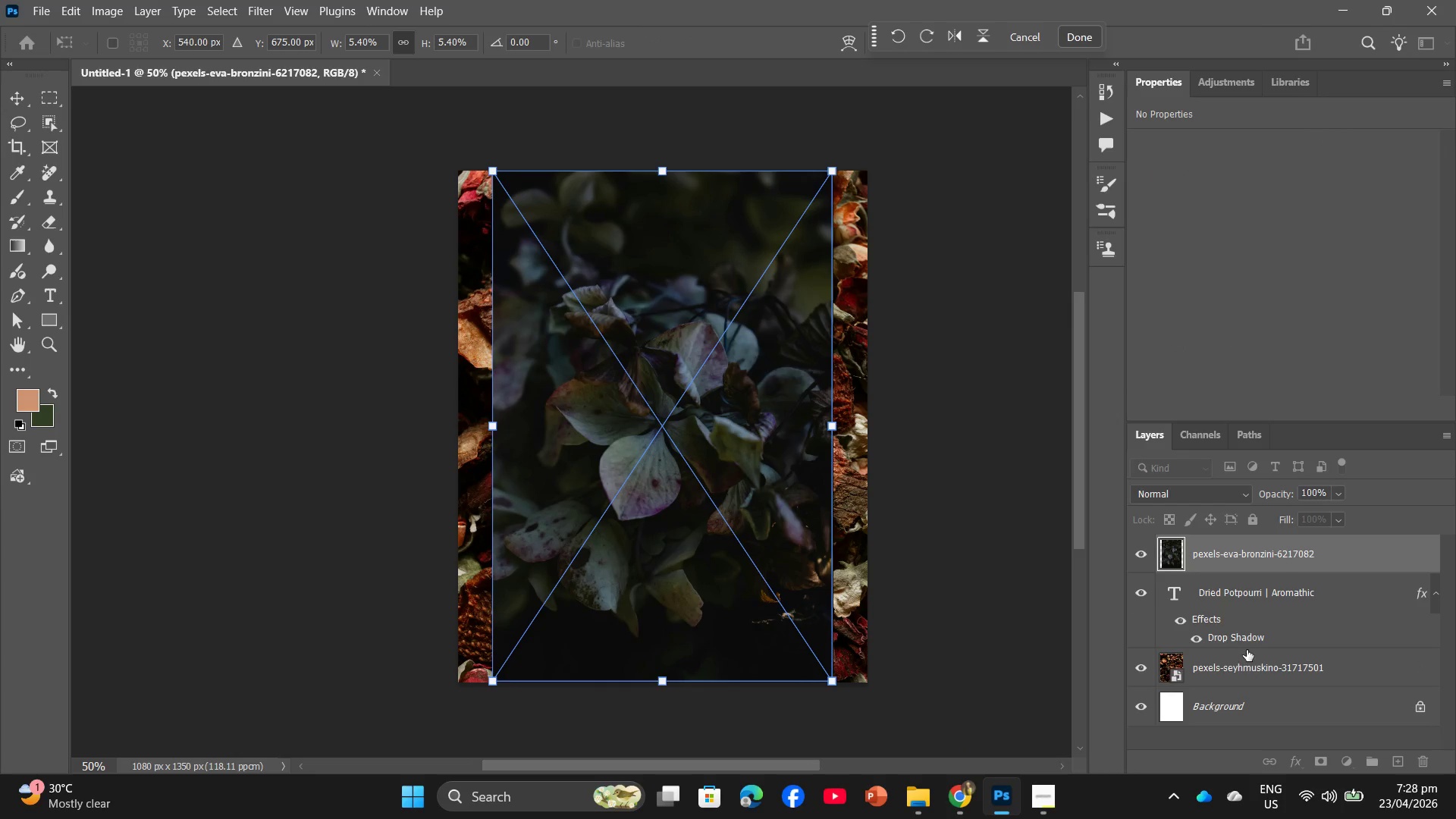 
left_click([1240, 667])
 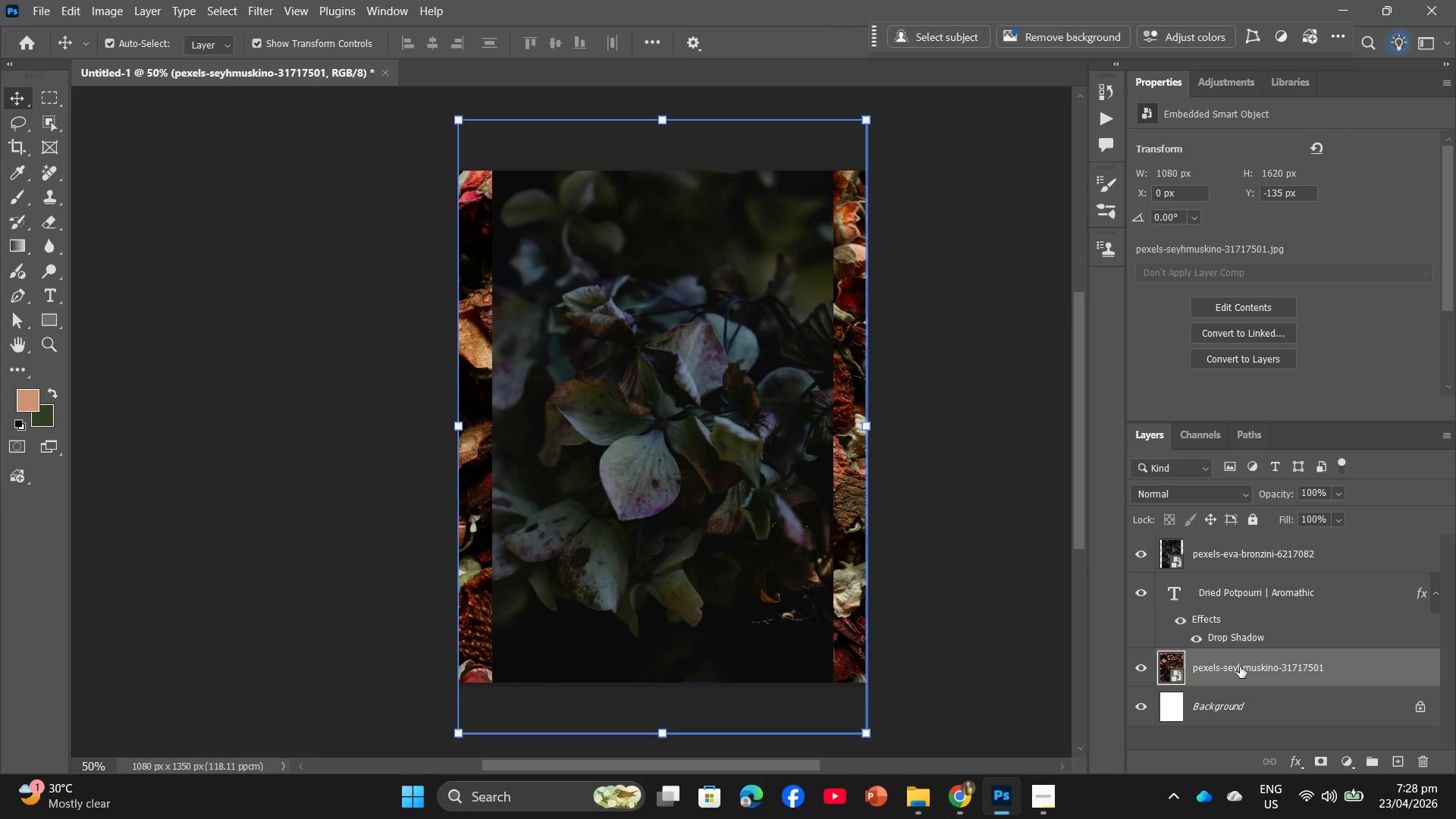 
right_click([1240, 667])
 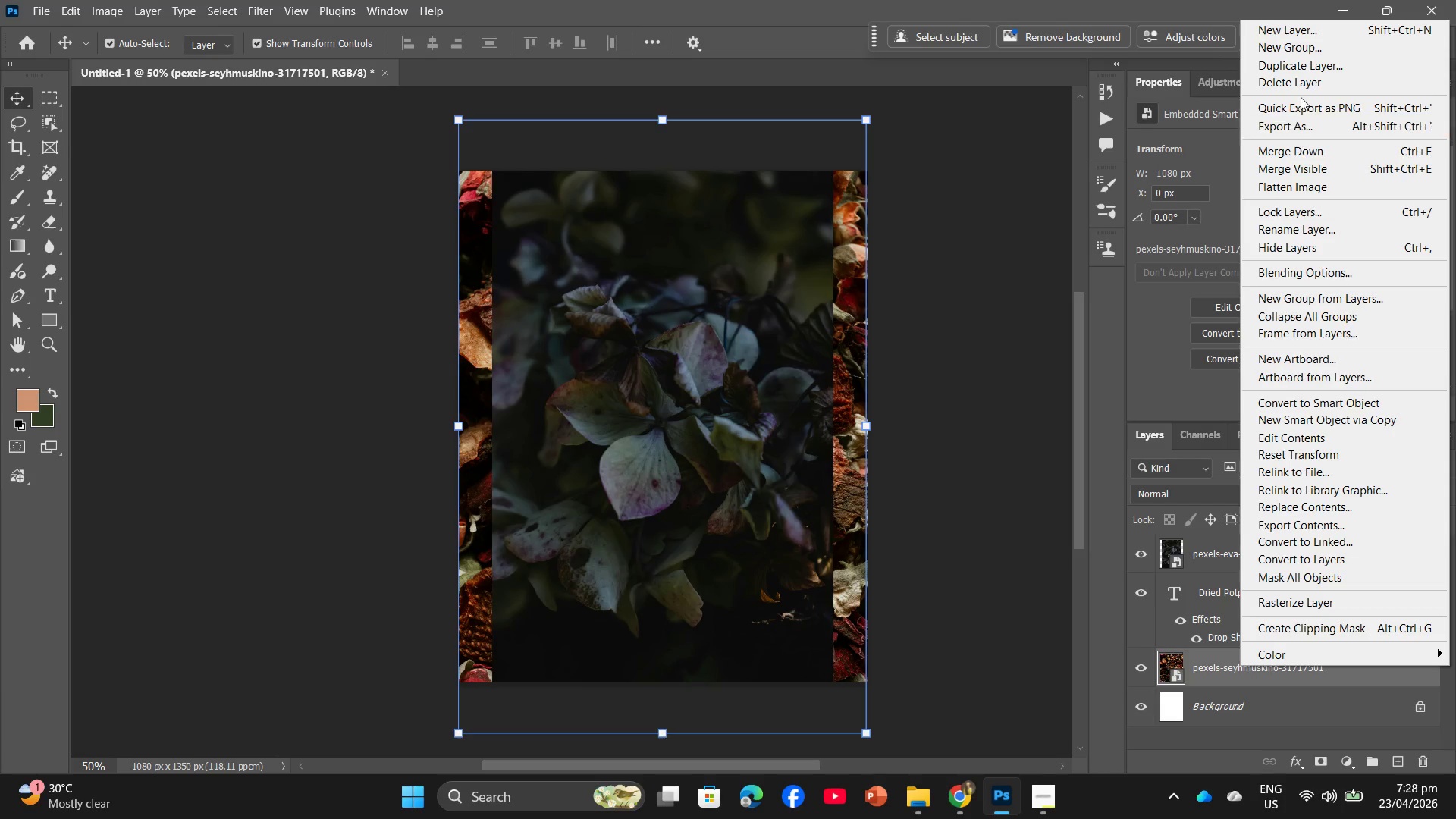 
left_click([1307, 80])
 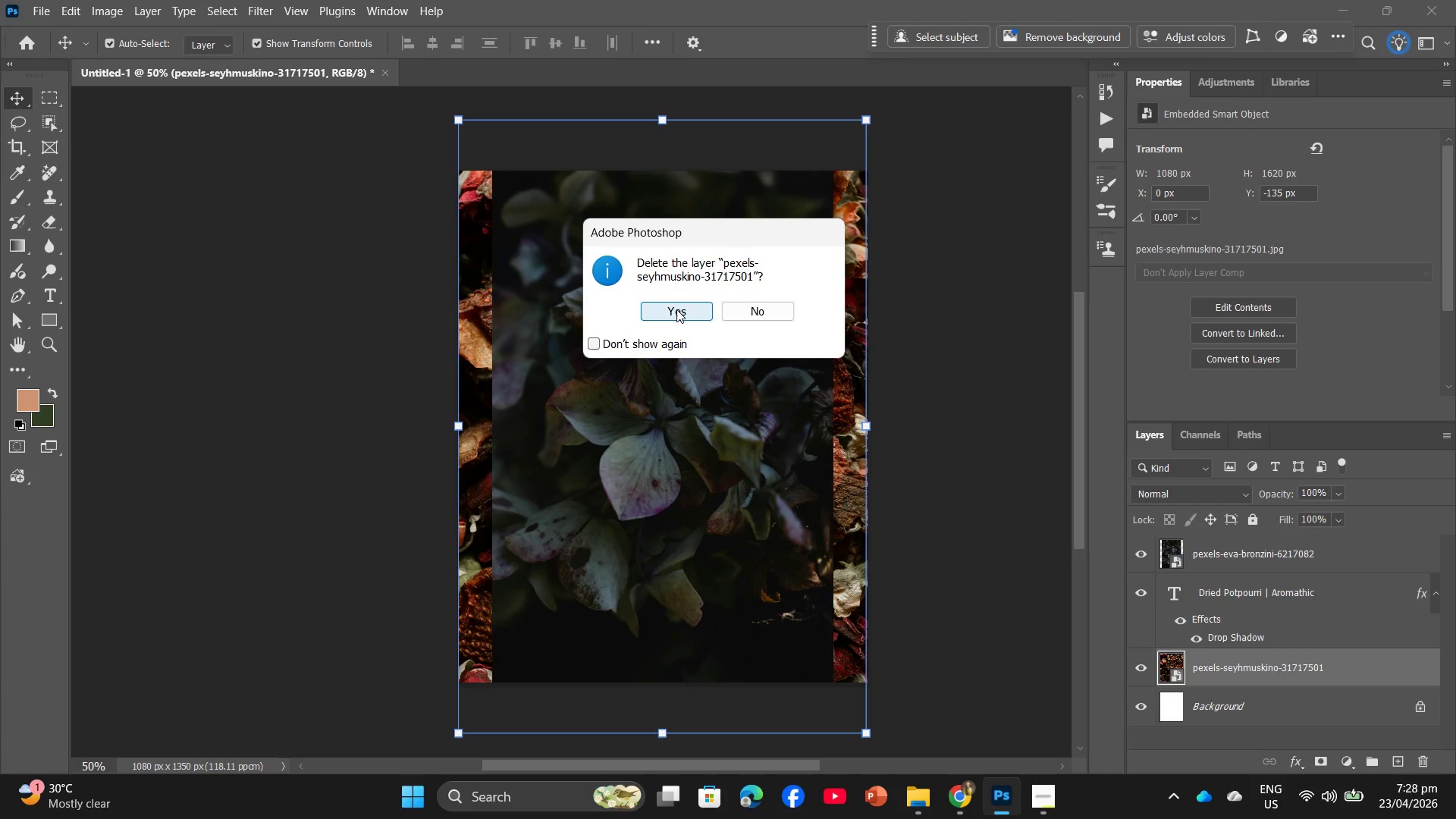 
left_click([676, 309])
 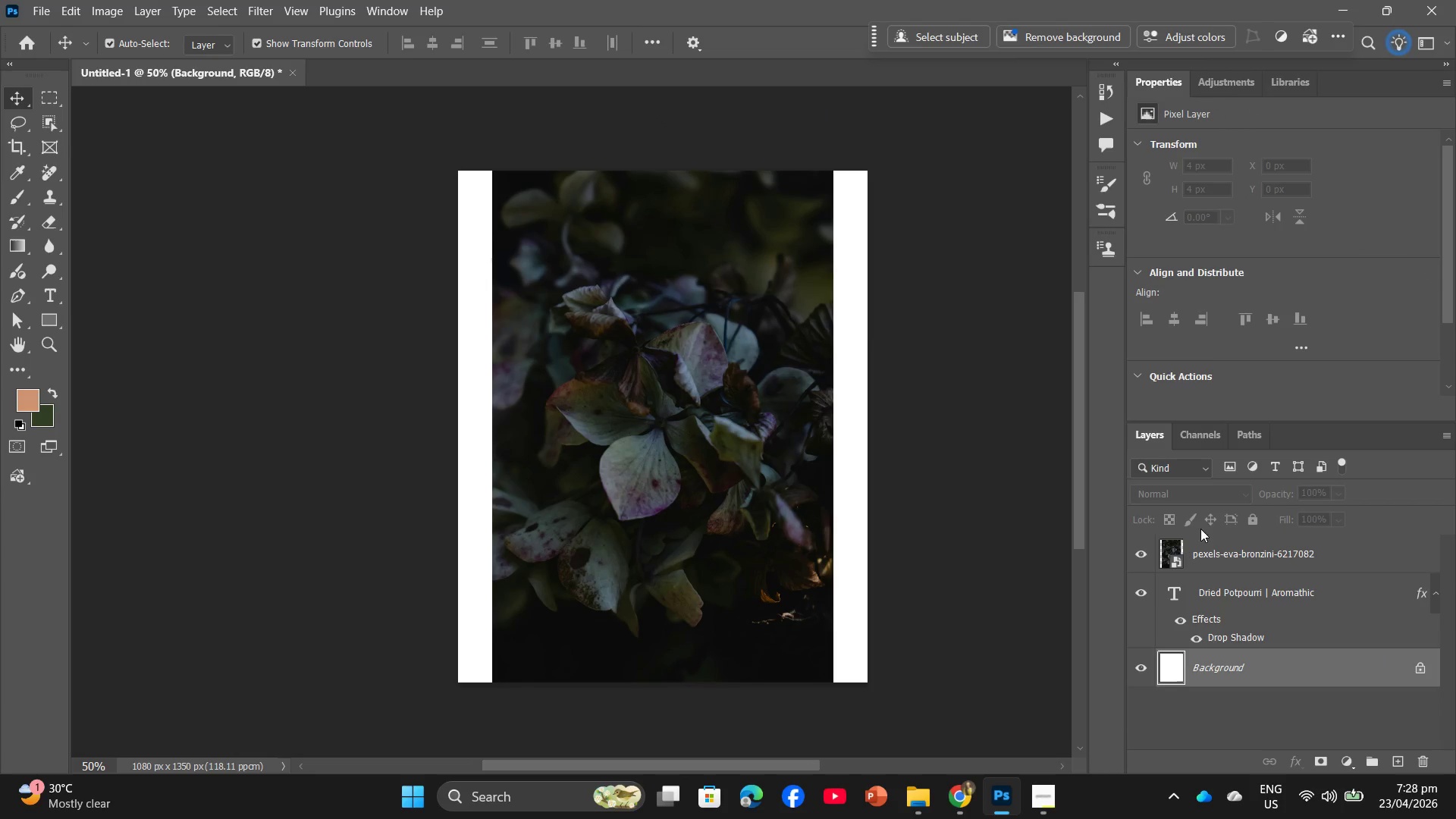 
left_click_drag(start_coordinate=[1241, 598], to_coordinate=[1235, 552])
 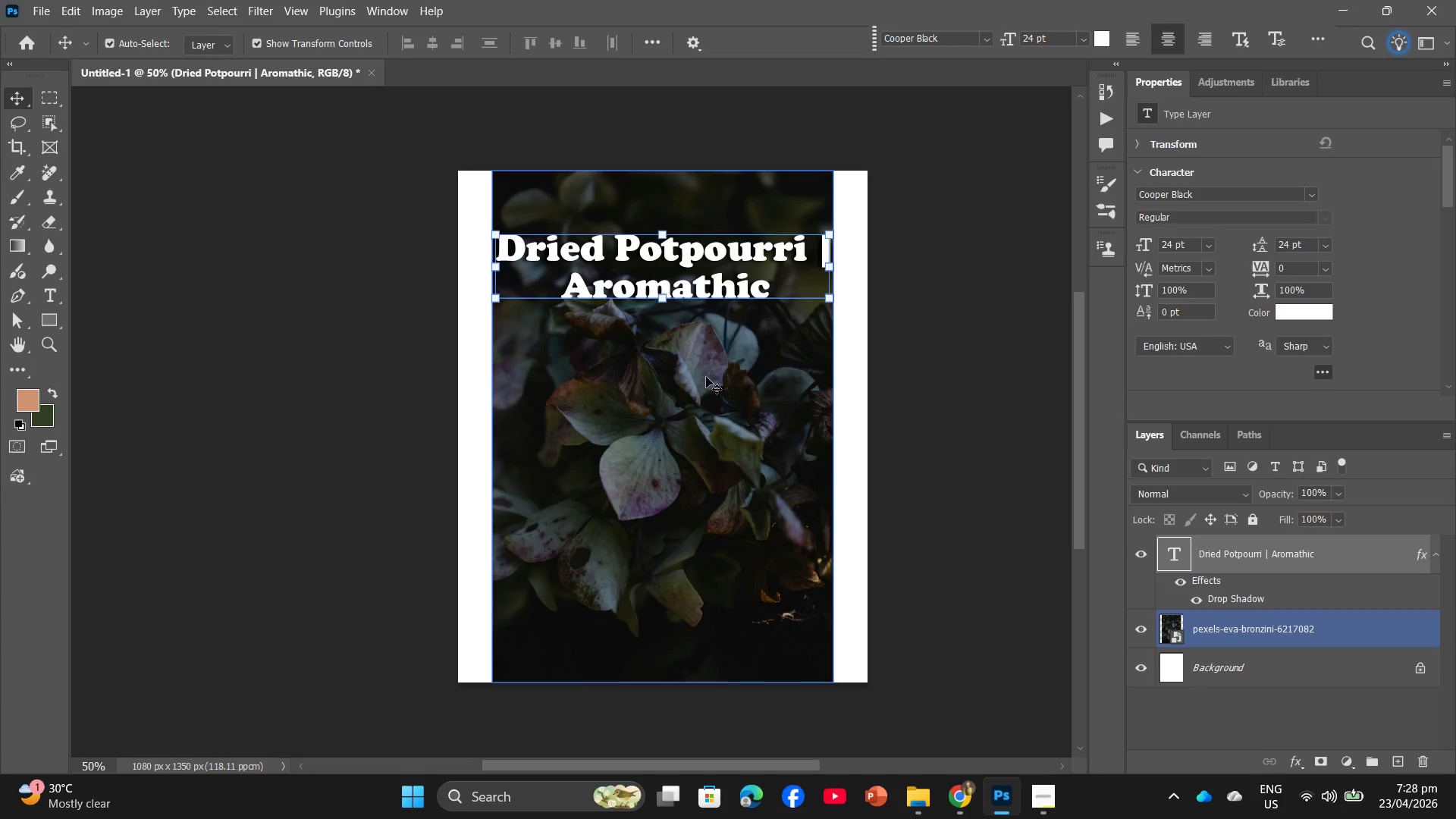 
left_click([706, 377])
 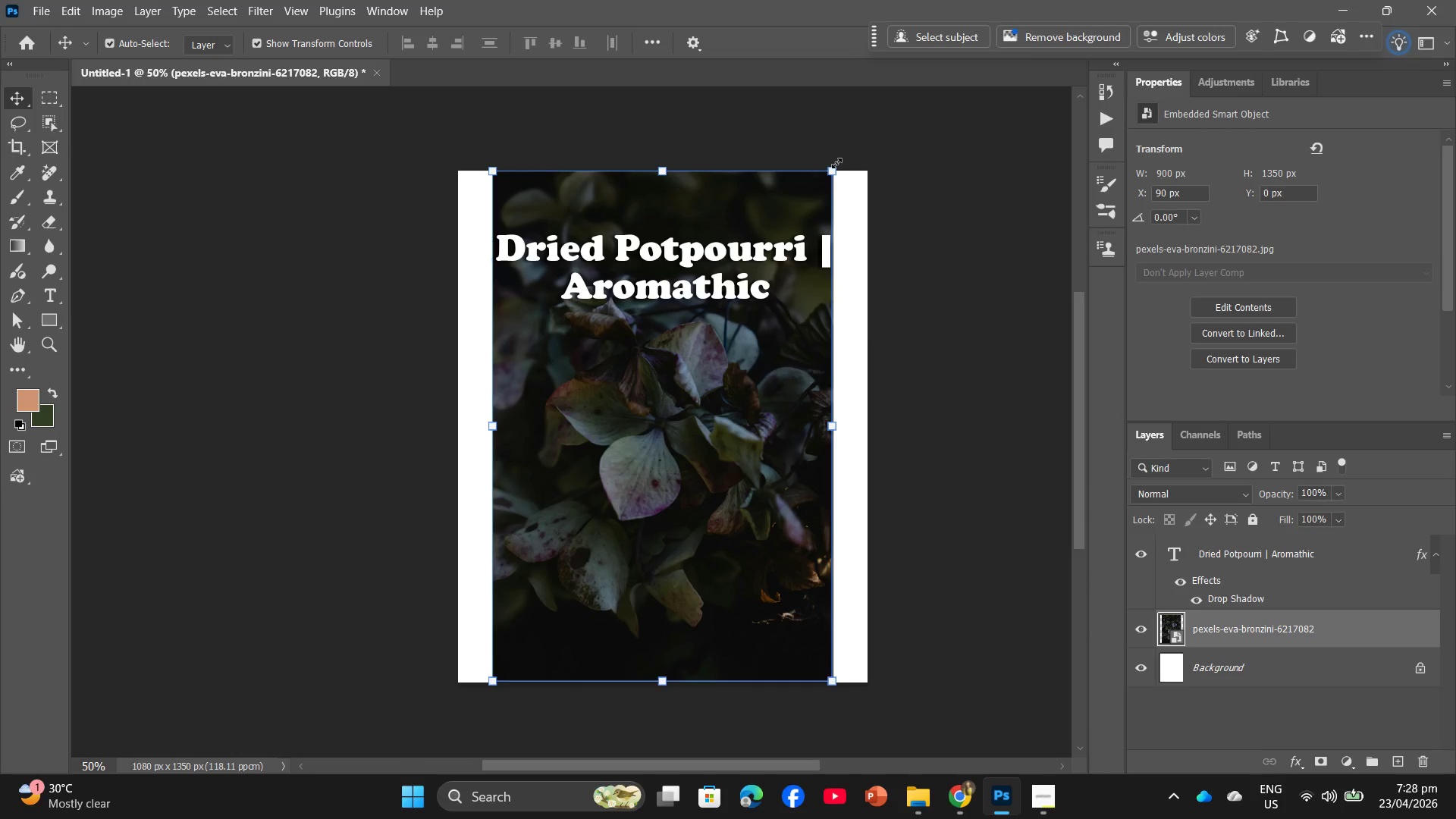 
left_click_drag(start_coordinate=[831, 174], to_coordinate=[904, 143])
 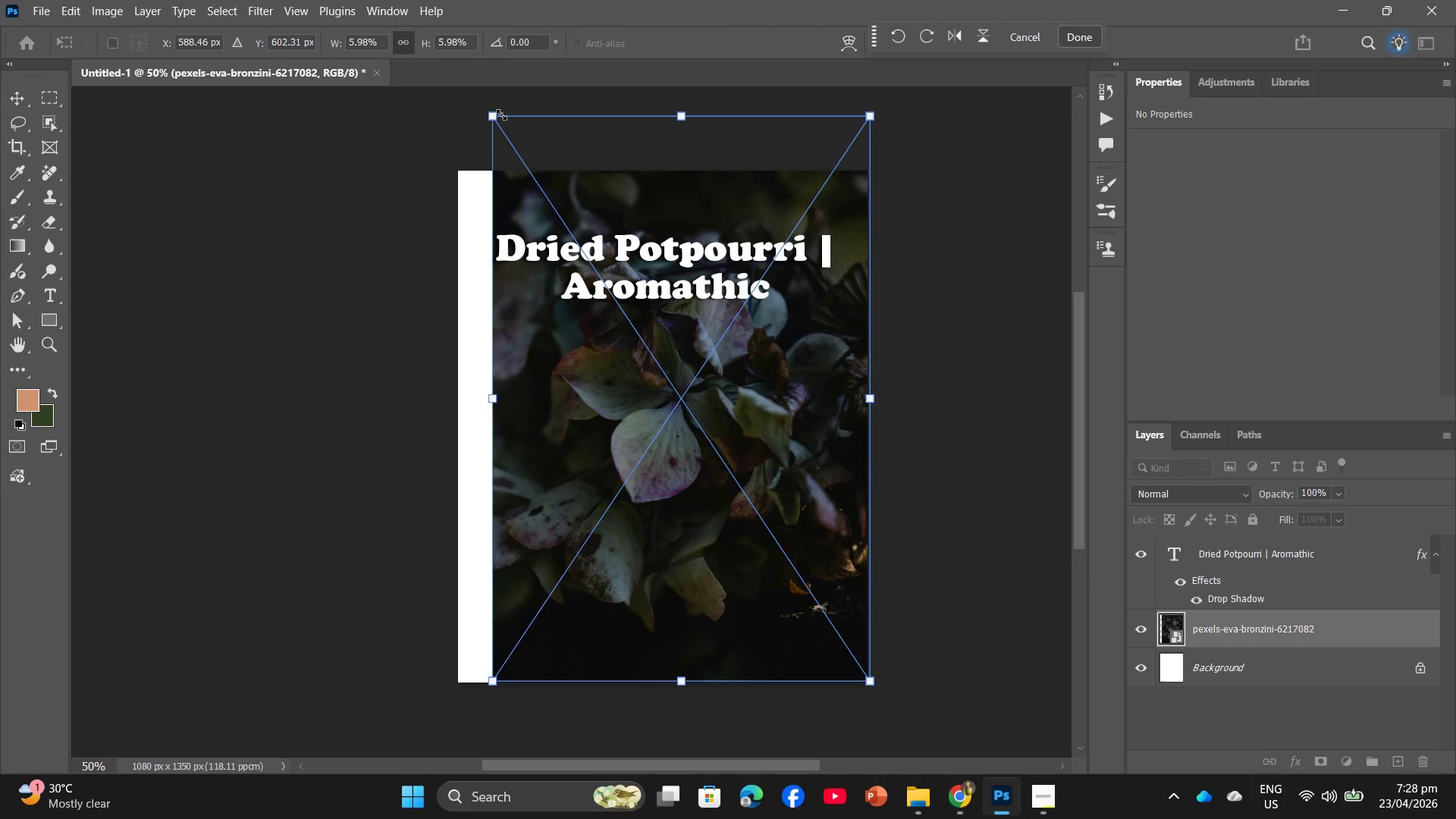 
left_click_drag(start_coordinate=[490, 111], to_coordinate=[403, 99])
 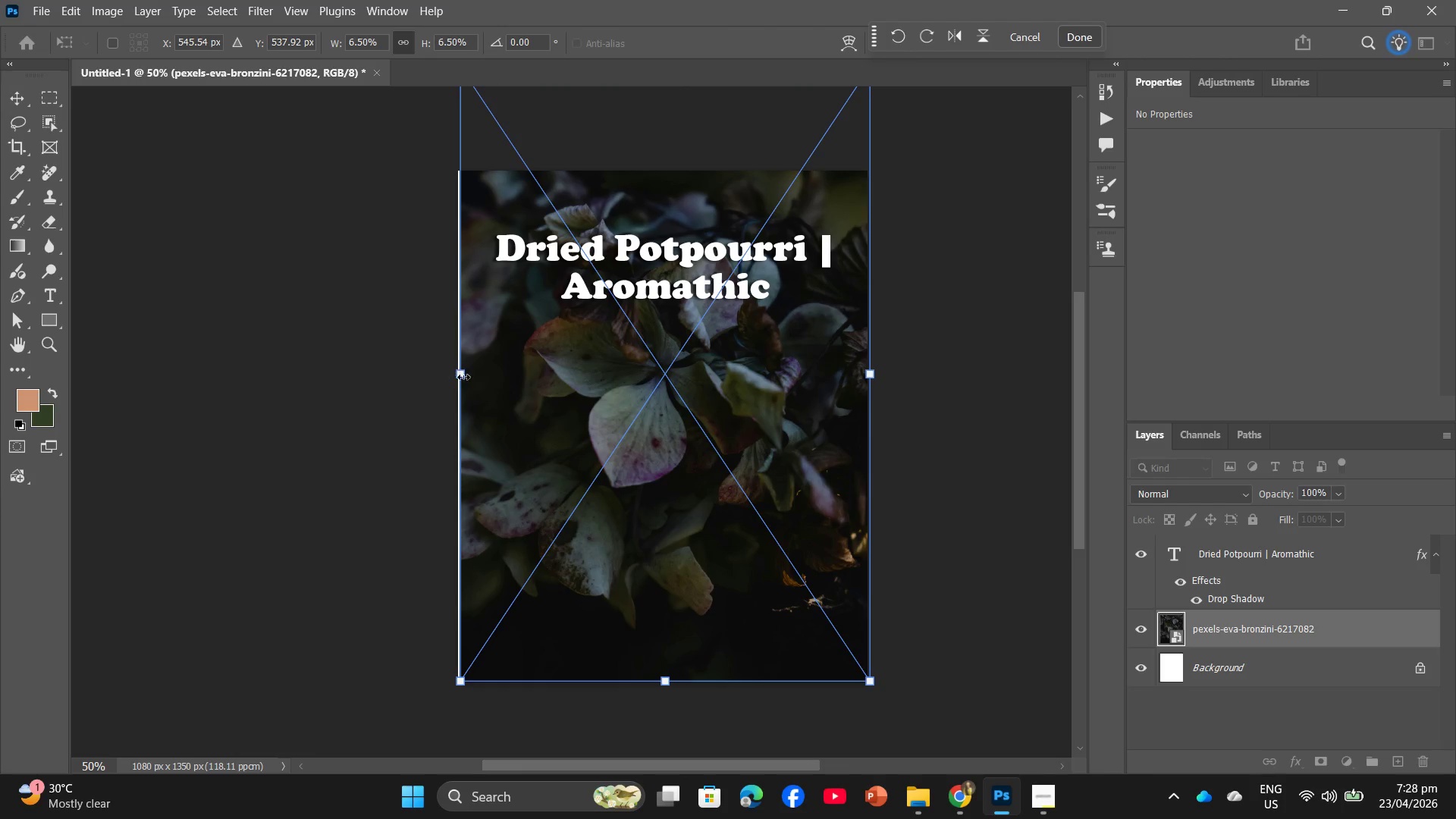 
left_click_drag(start_coordinate=[457, 371], to_coordinate=[451, 364])
 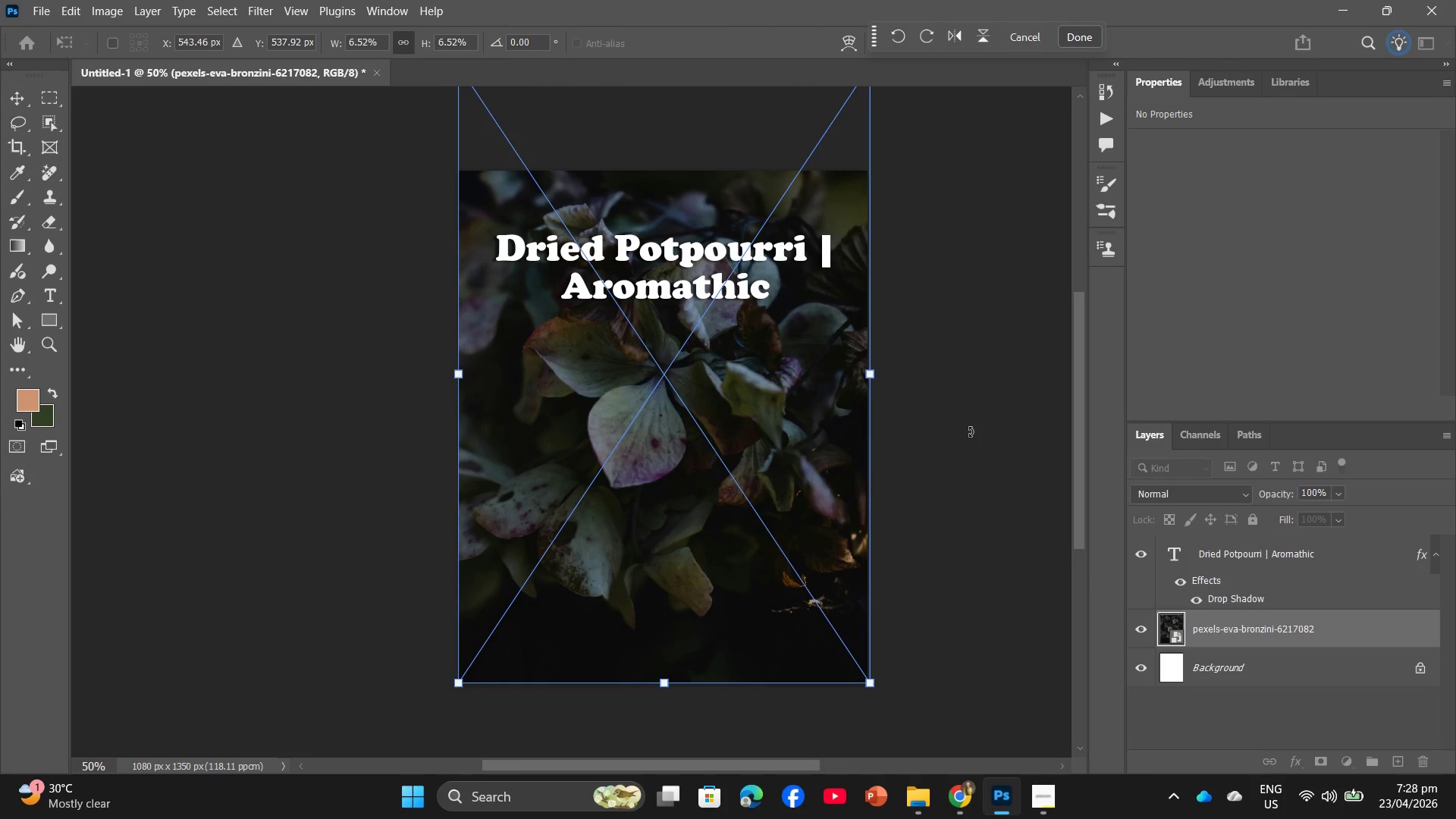 
left_click_drag(start_coordinate=[825, 443], to_coordinate=[828, 490])
 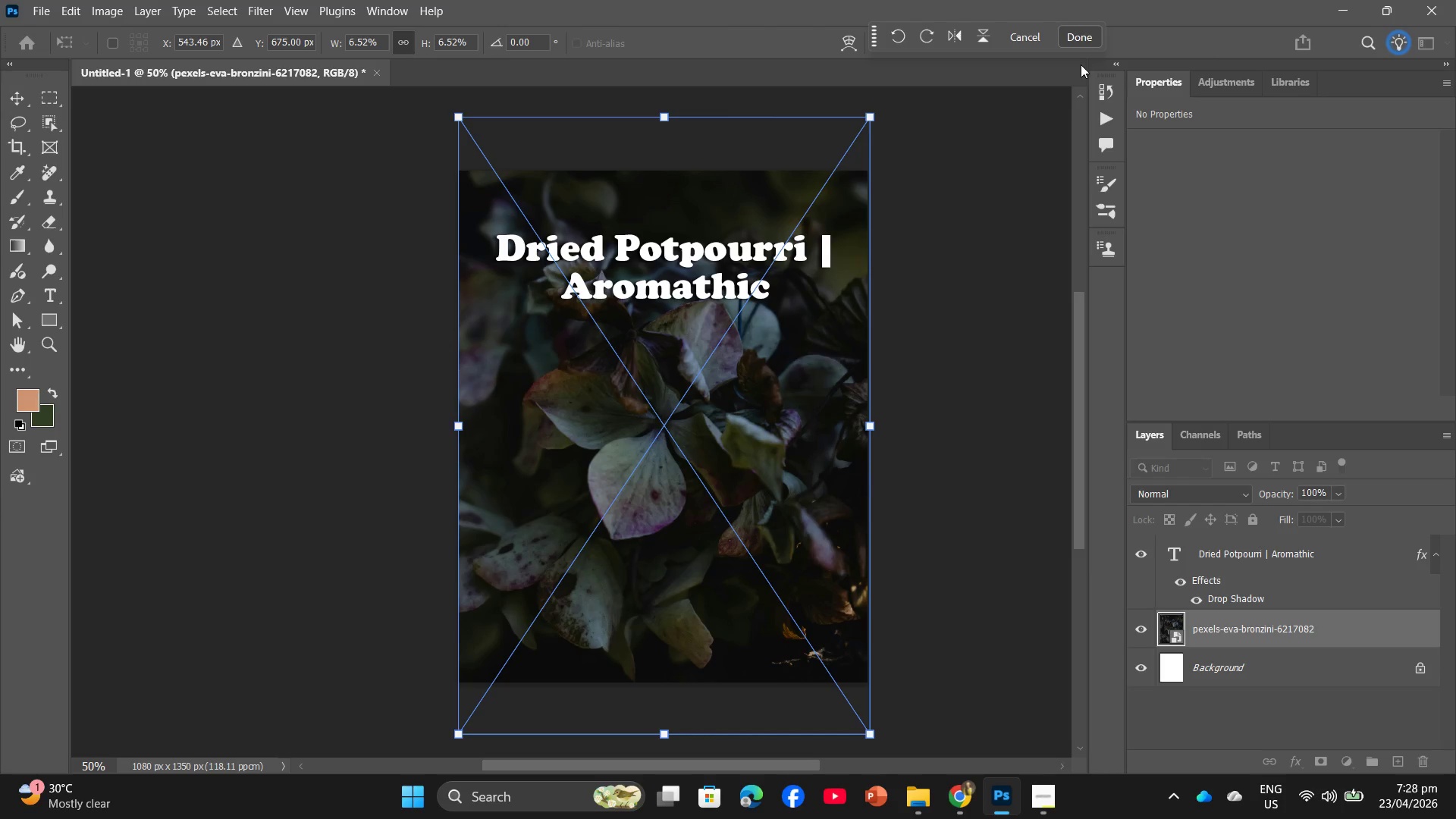 
left_click([1079, 38])
 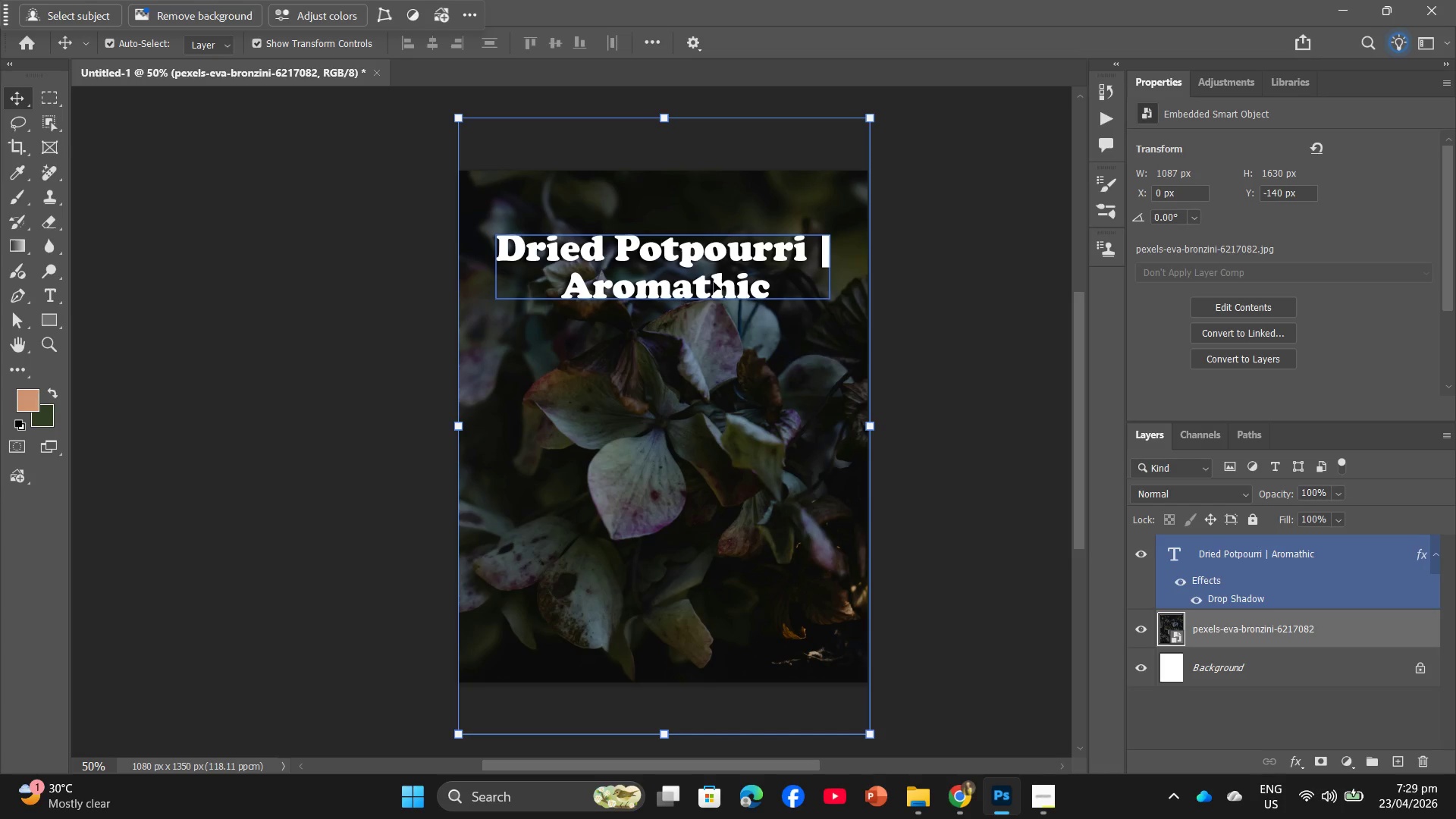 
wait(15.19)
 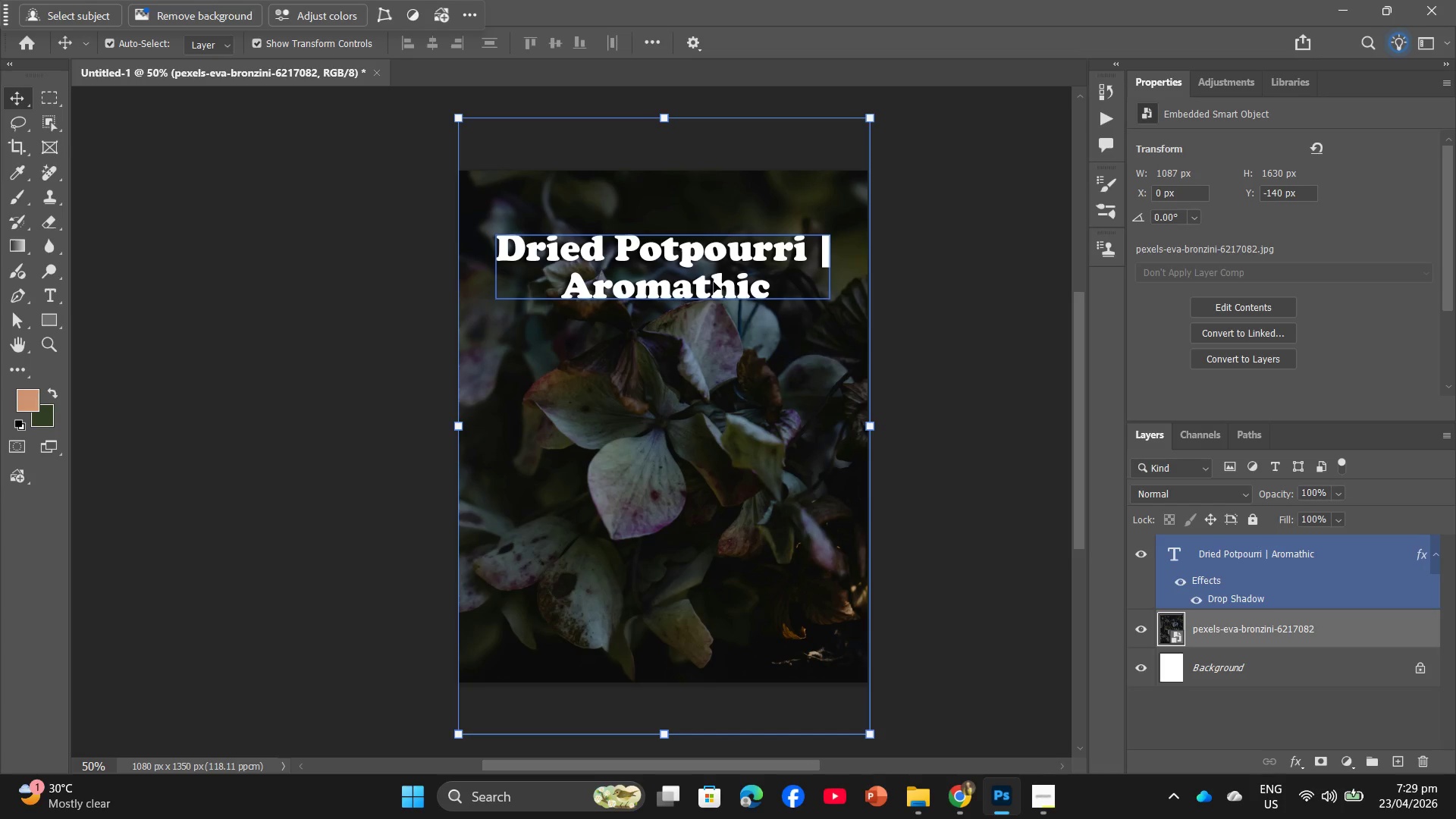 
left_click([804, 247])
 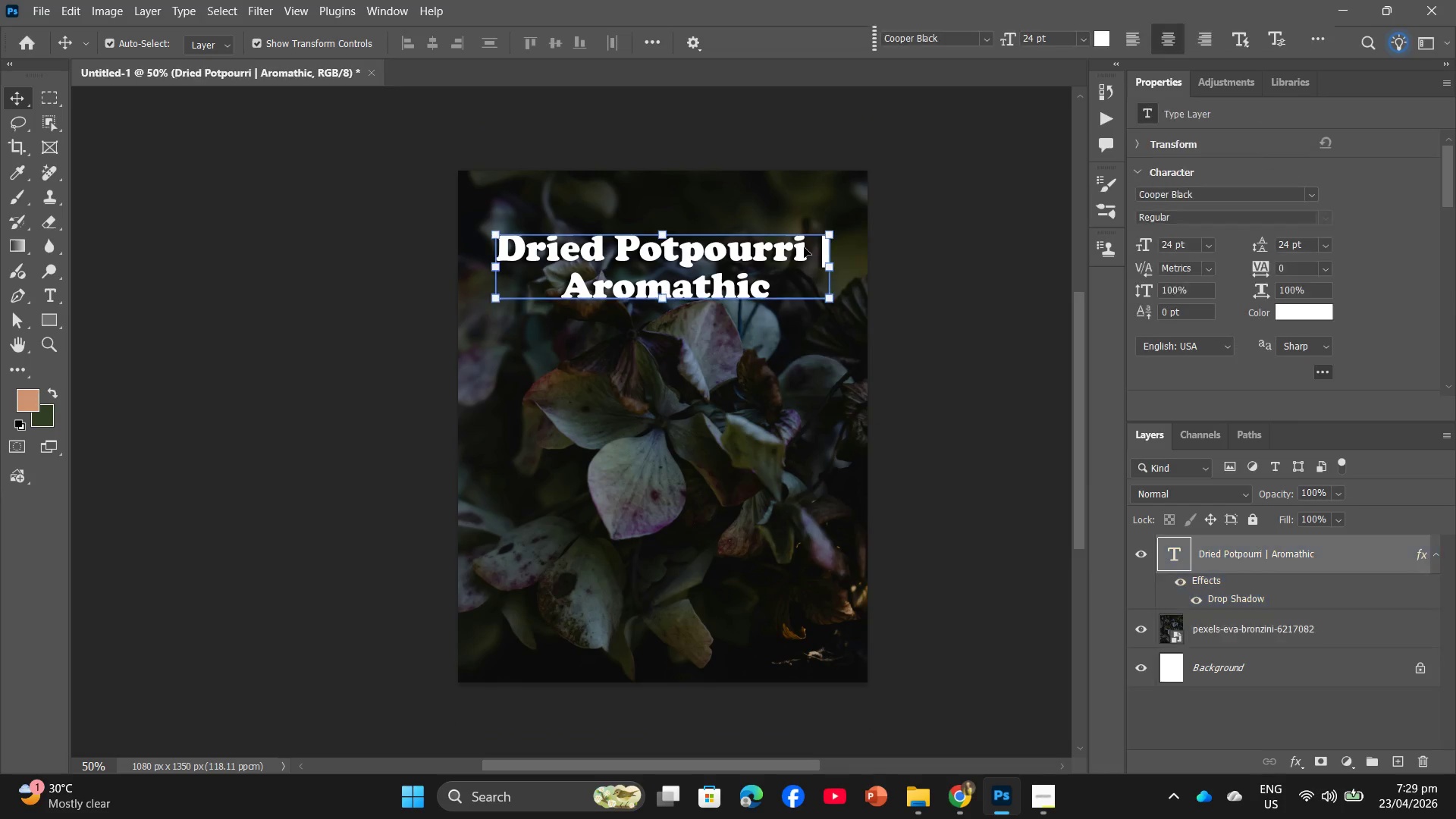 
left_click([804, 247])
 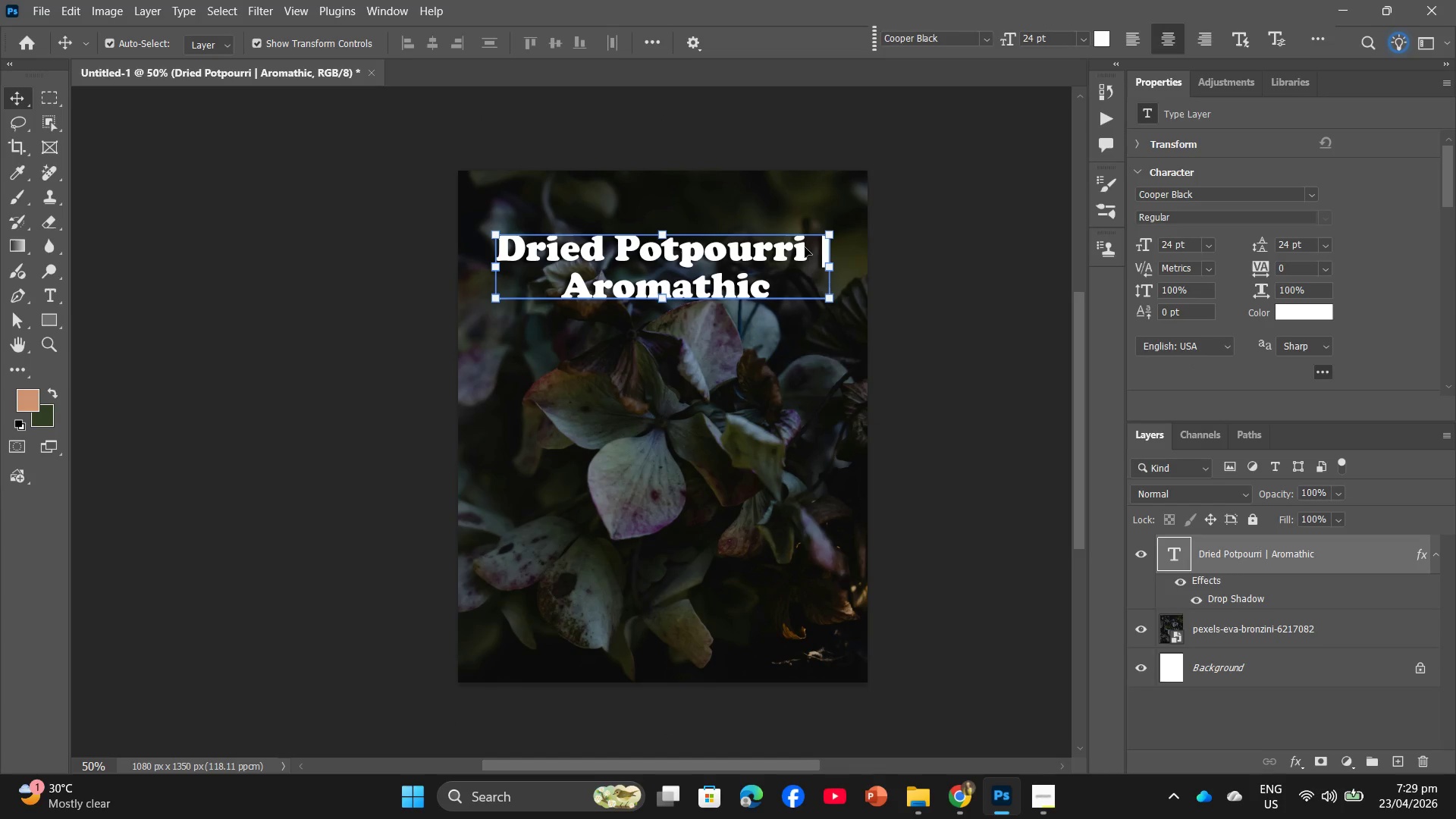 
left_click([809, 246])
 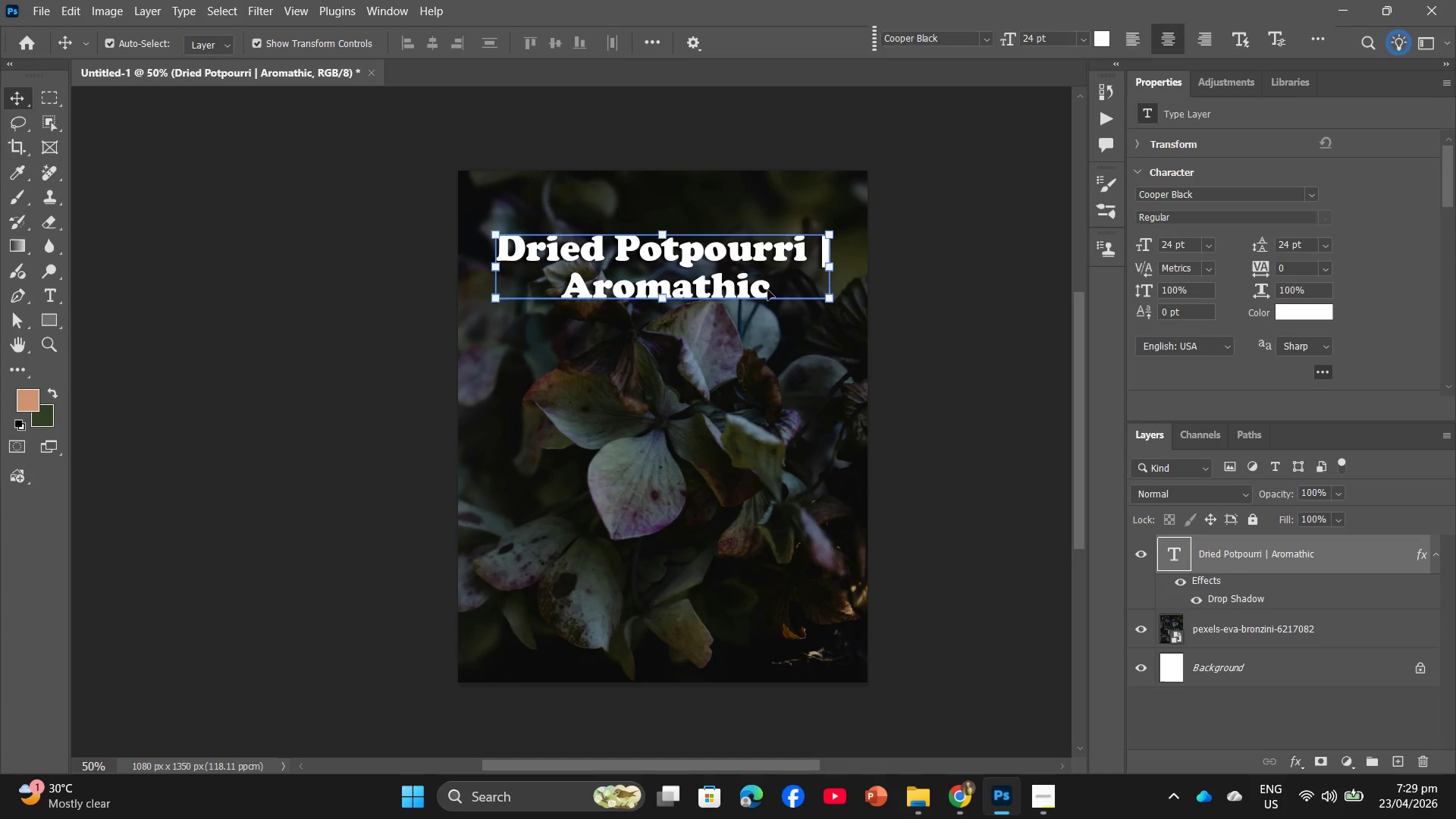 
double_click([767, 290])
 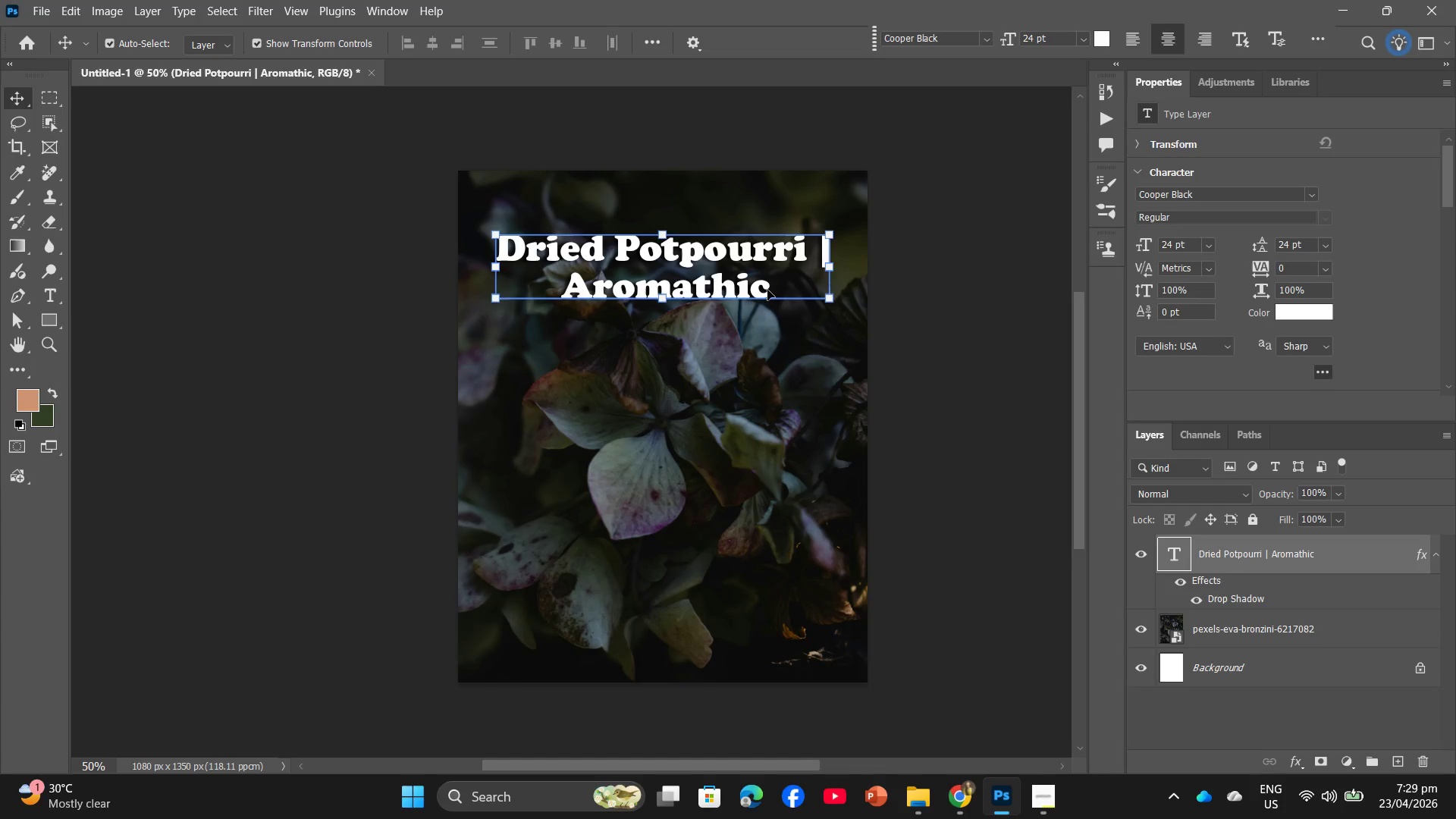 
triple_click([767, 290])
 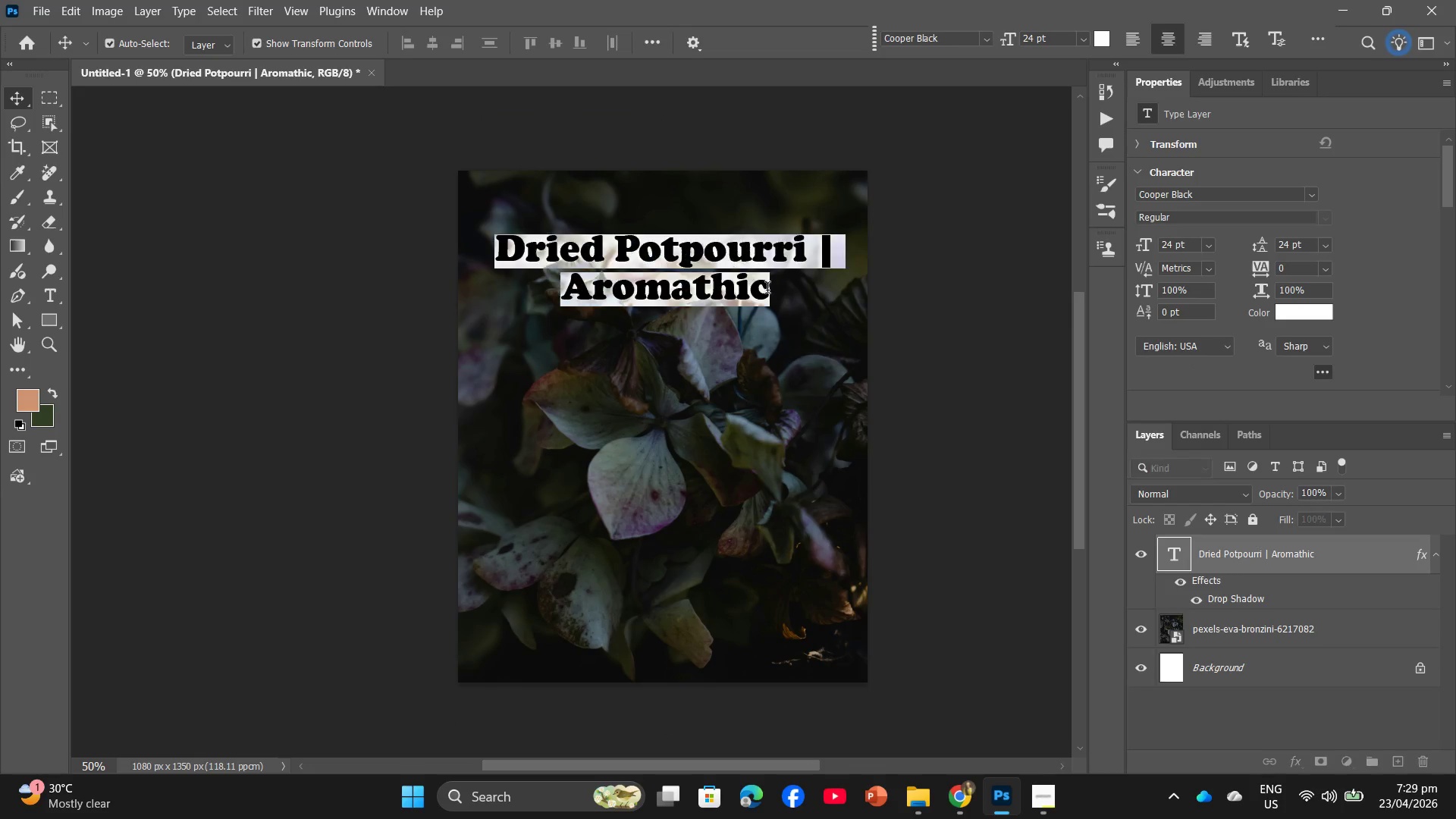 
triple_click([767, 290])
 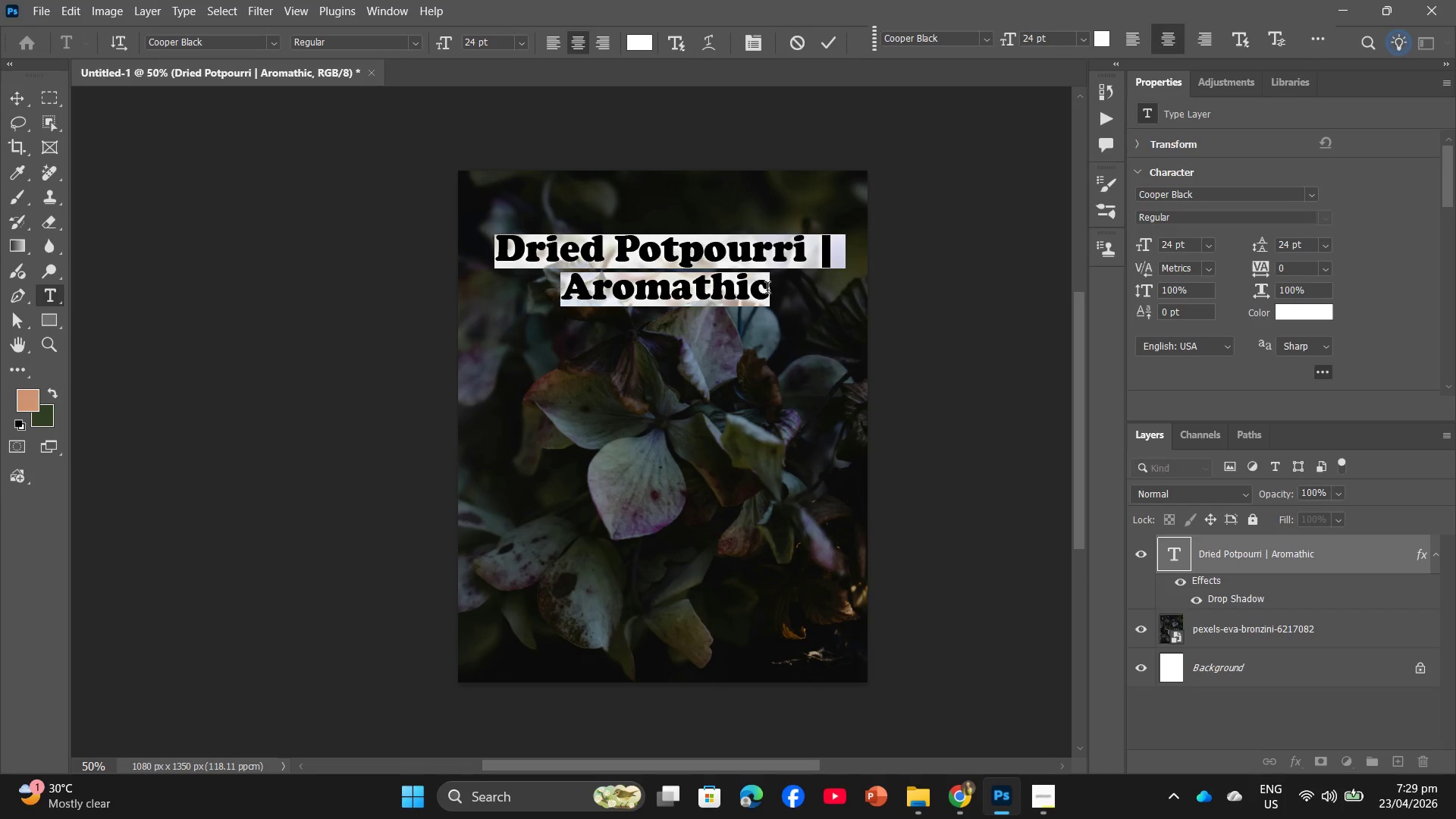 
type(Hydrangea | )
 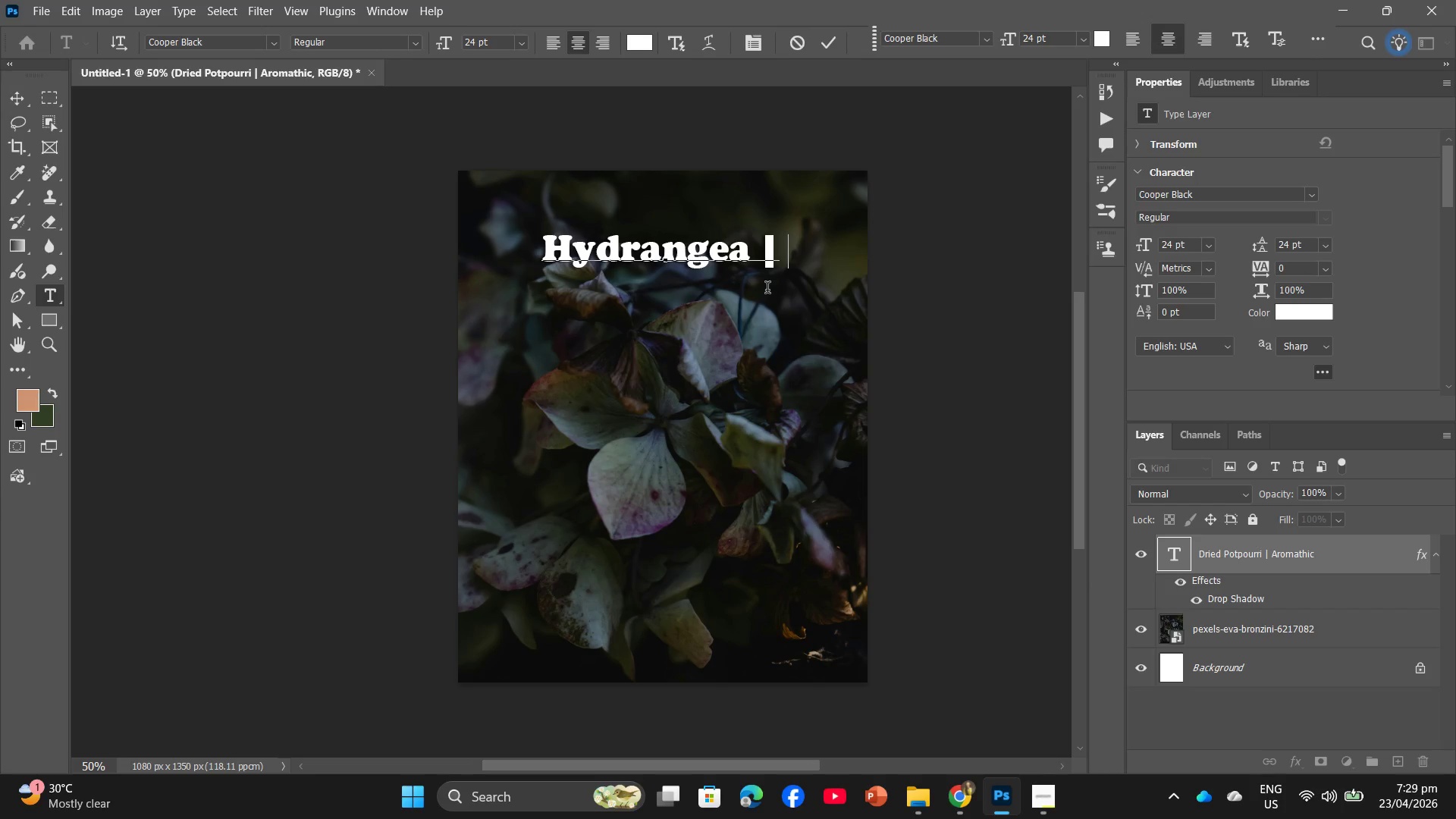 
wait(9.59)
 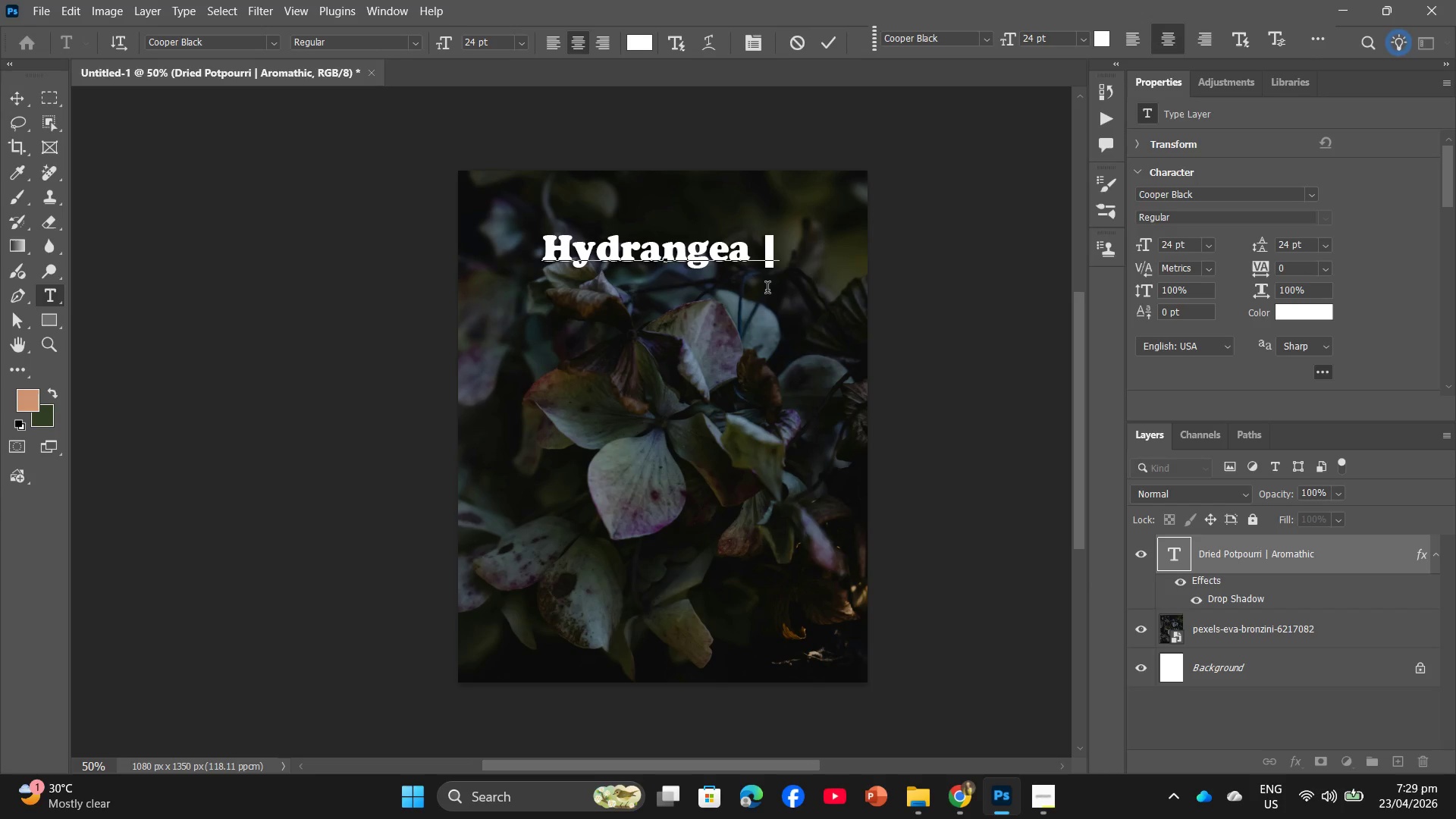 
type(Relaxation)
 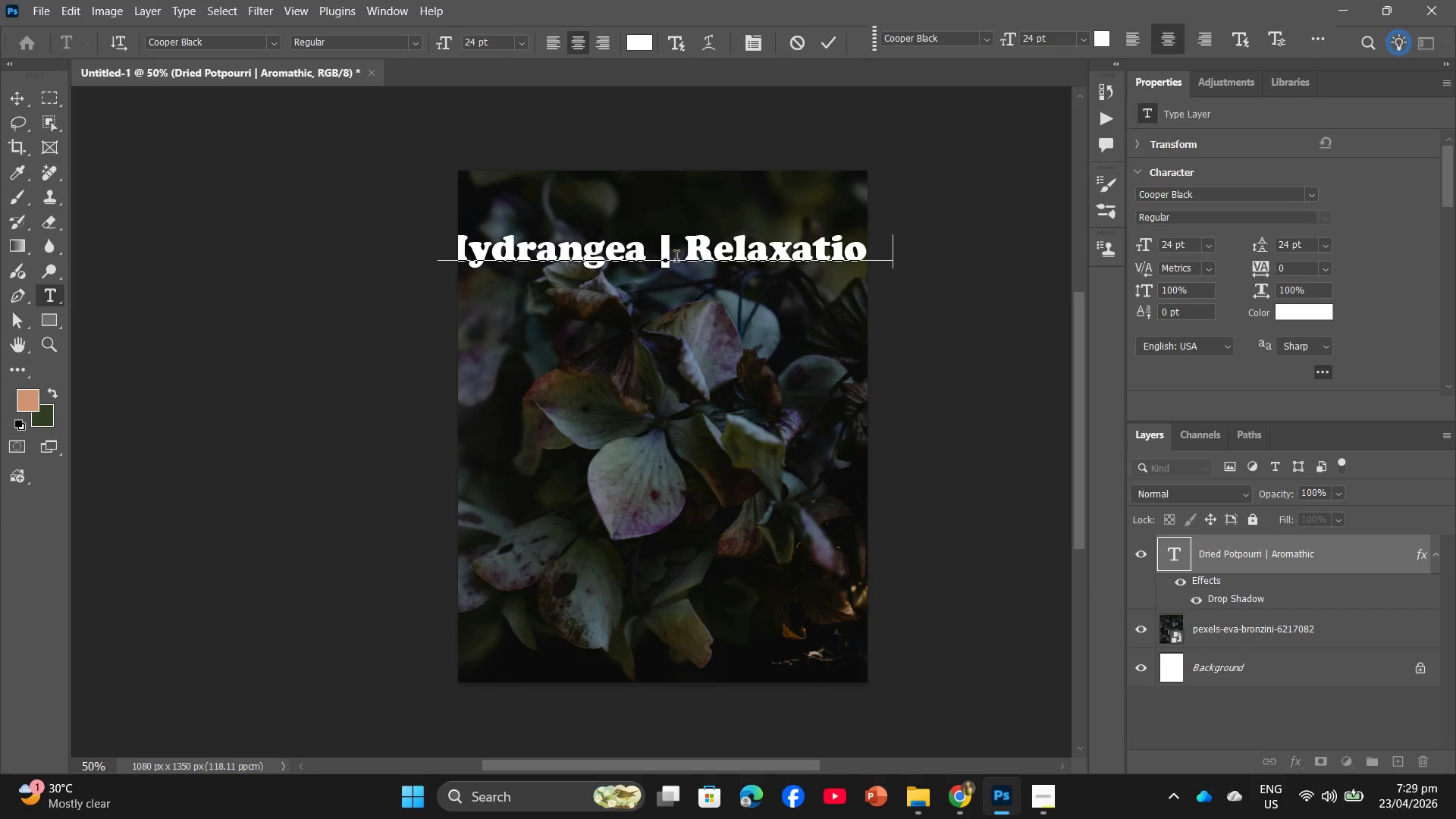 
left_click([689, 255])
 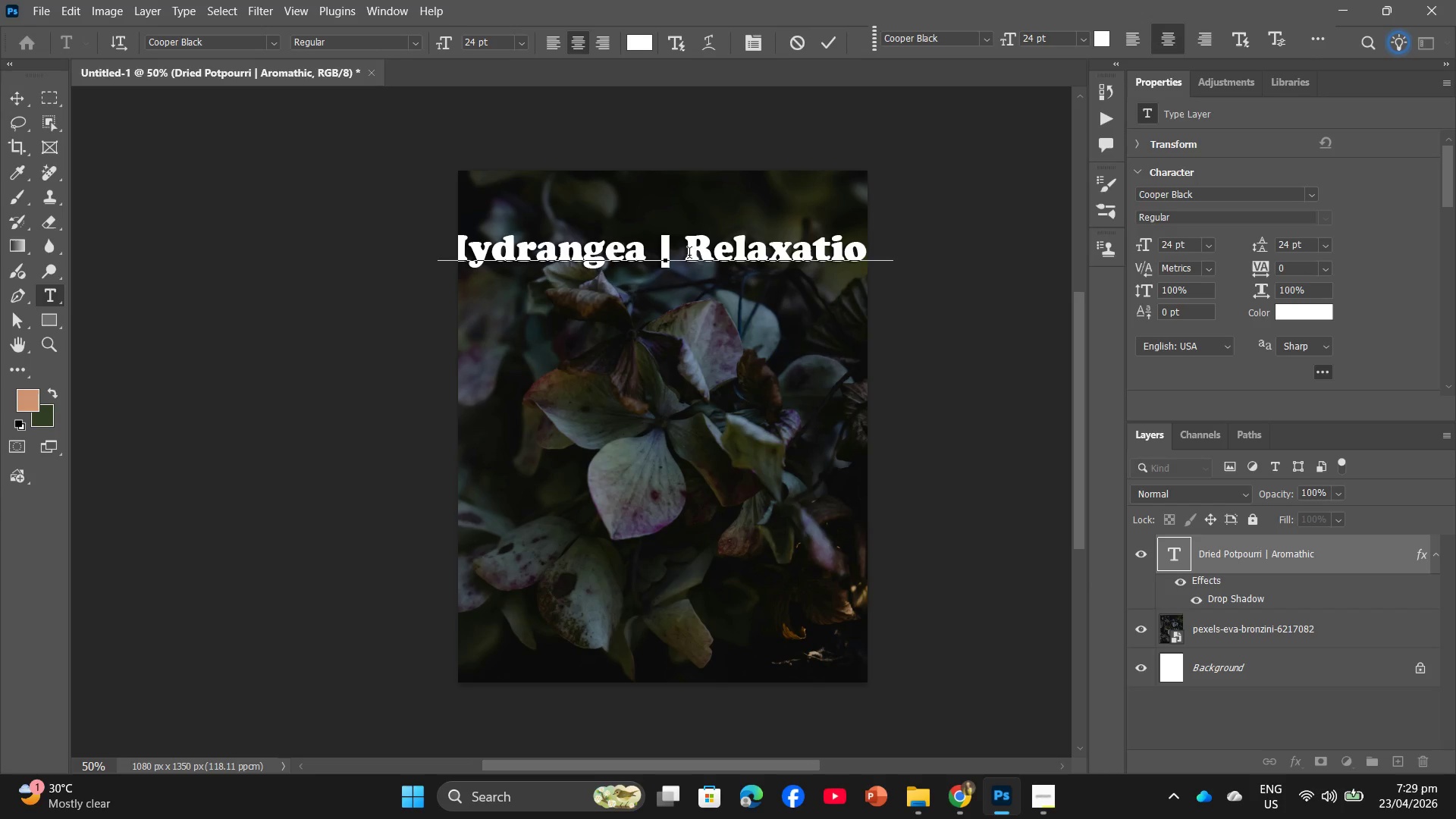 
key(Enter)
 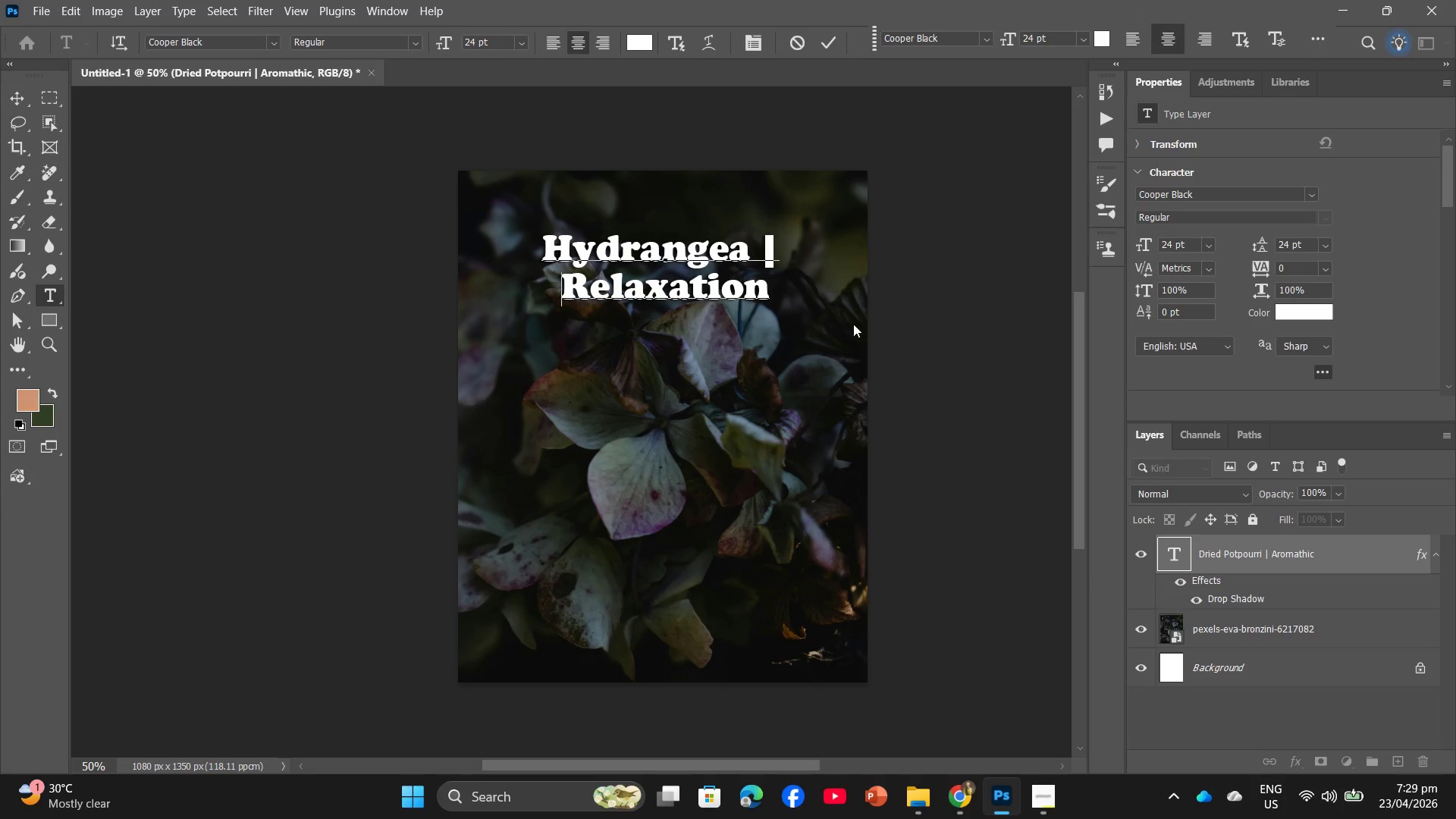 
left_click([938, 318])
 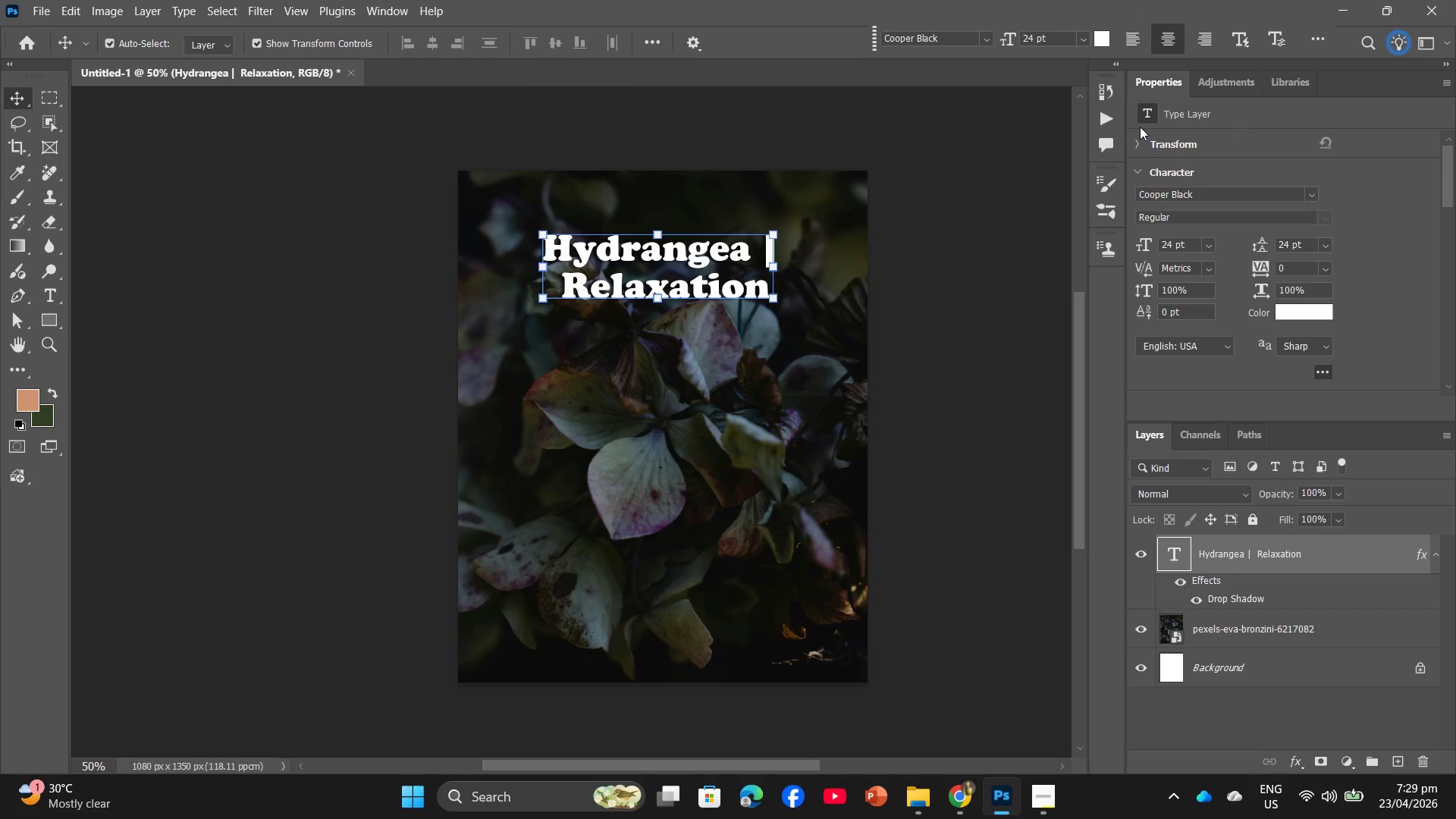 
key(Enter)
 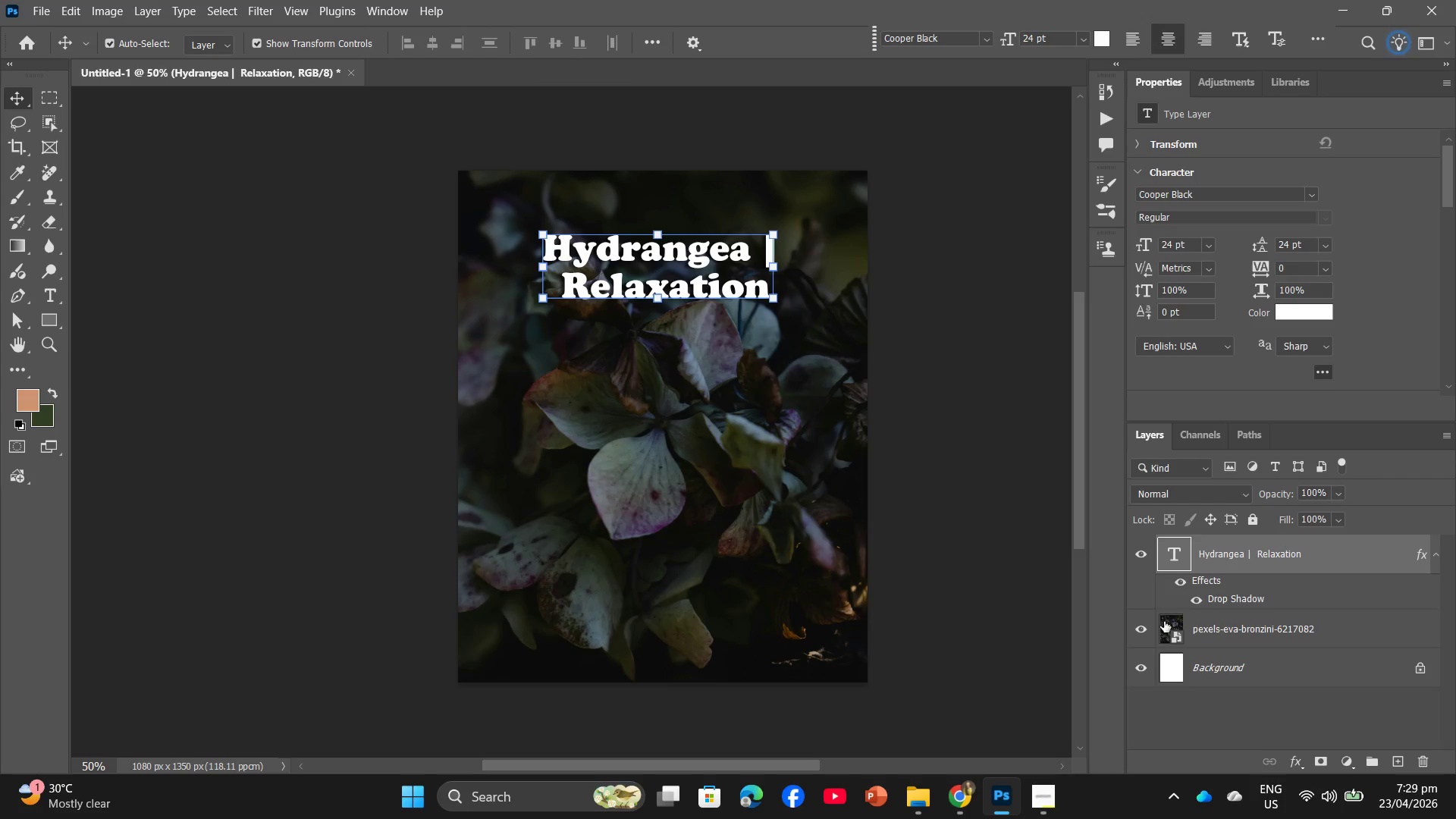 
left_click([1229, 631])
 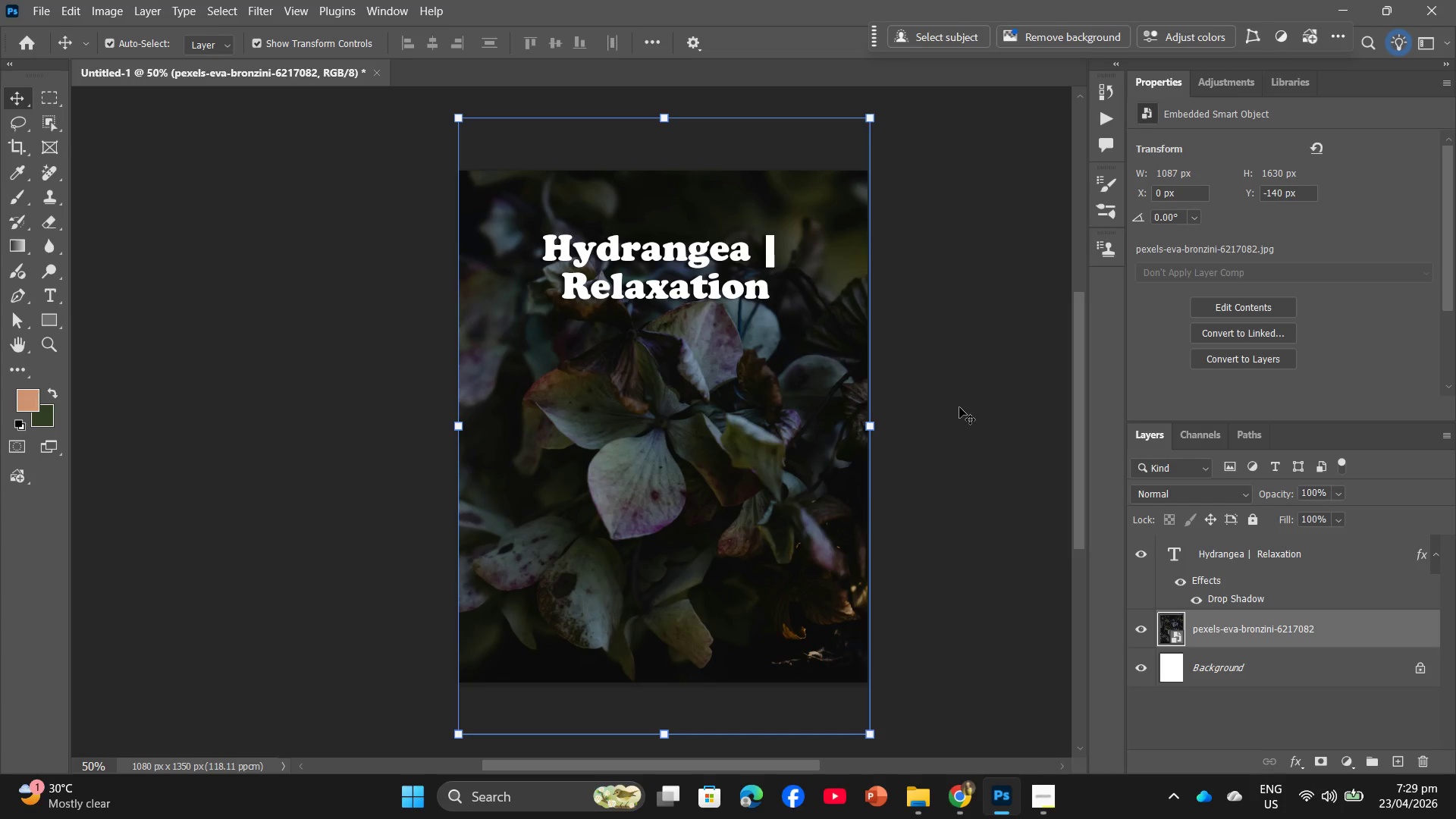 
wait(5.08)
 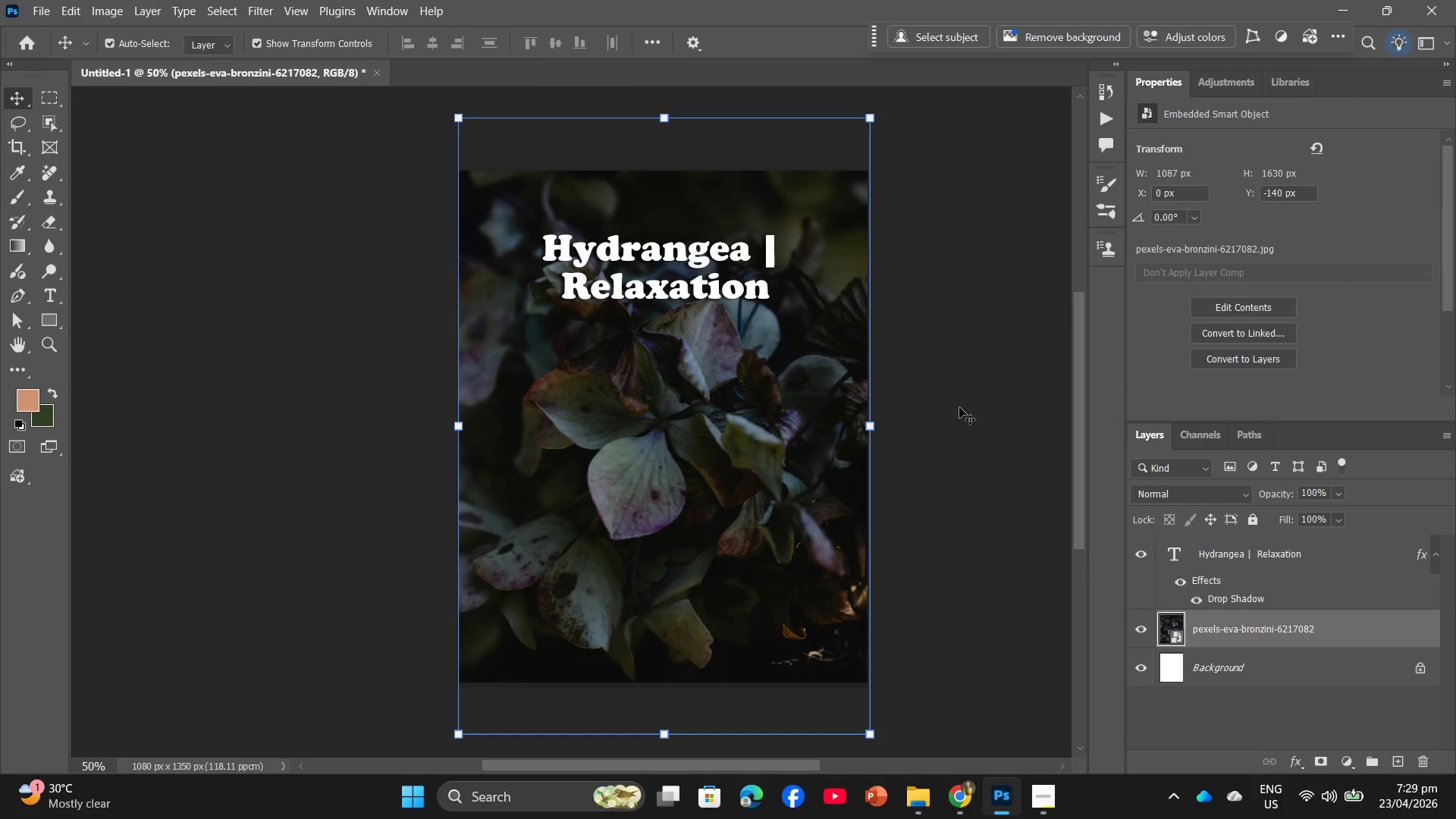 
left_click_drag(start_coordinate=[648, 269], to_coordinate=[648, 242])
 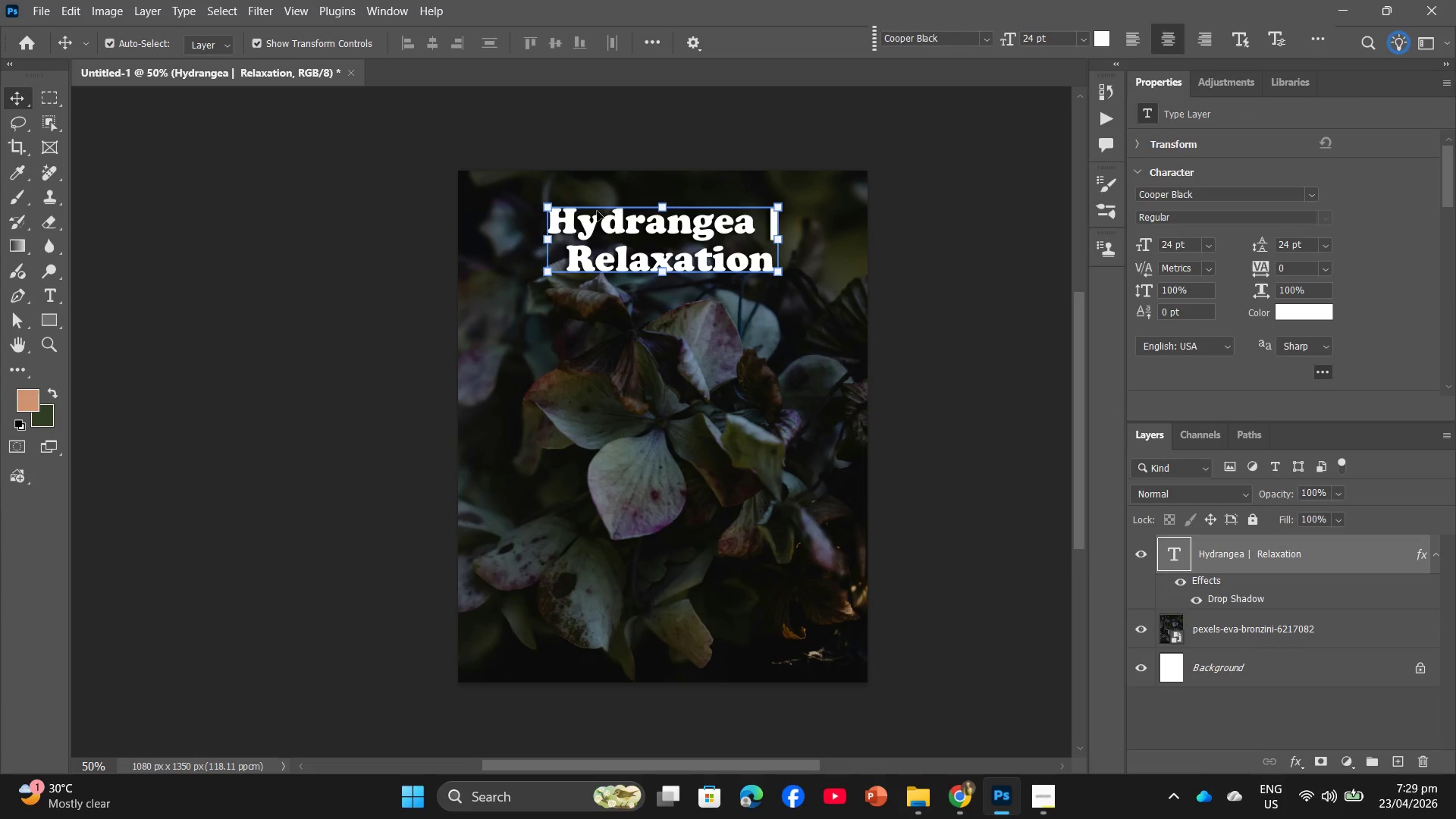 
double_click([558, 221])
 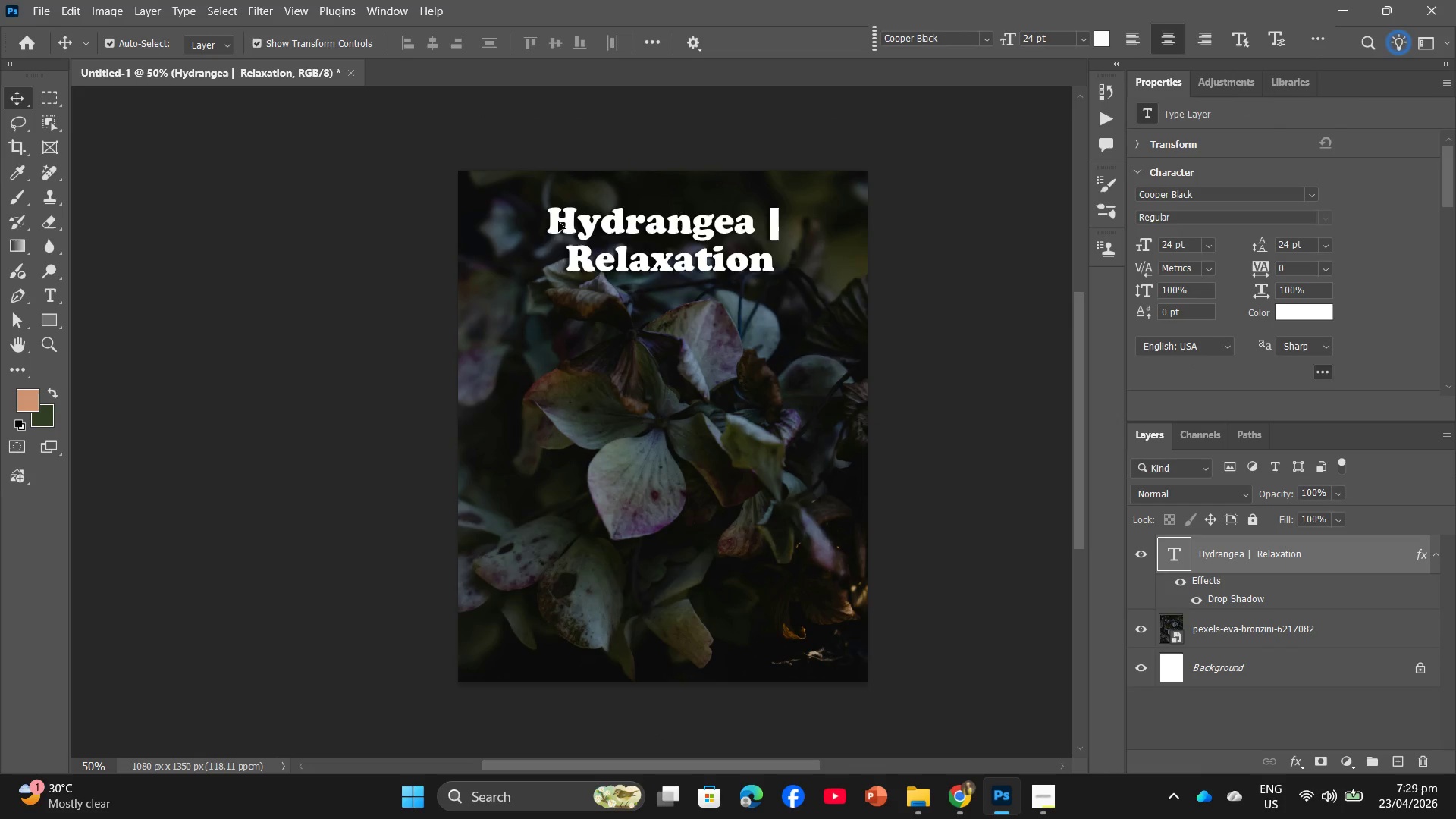 
triple_click([558, 221])
 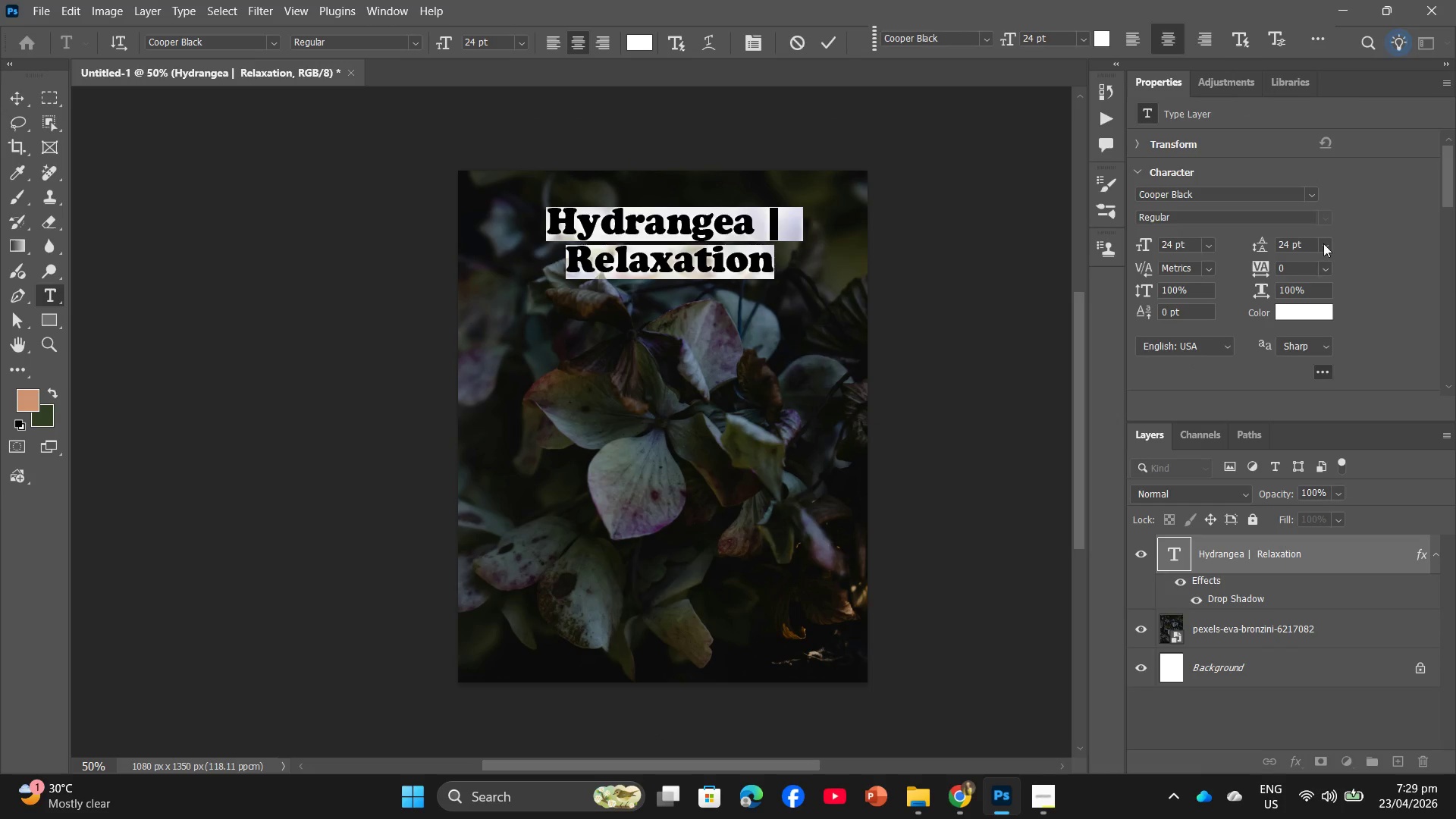 
left_click([1299, 243])
 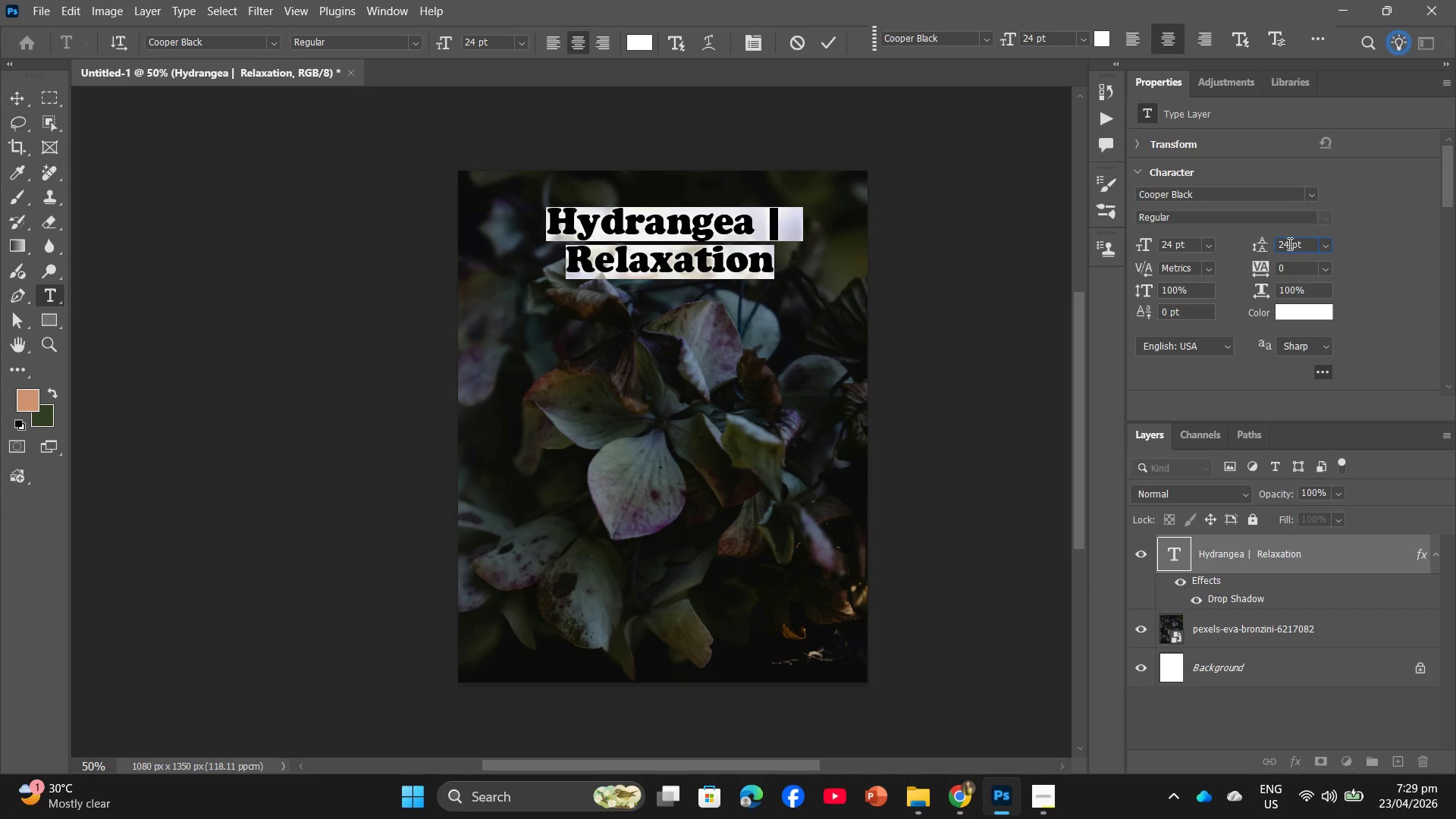 
left_click([1288, 243])
 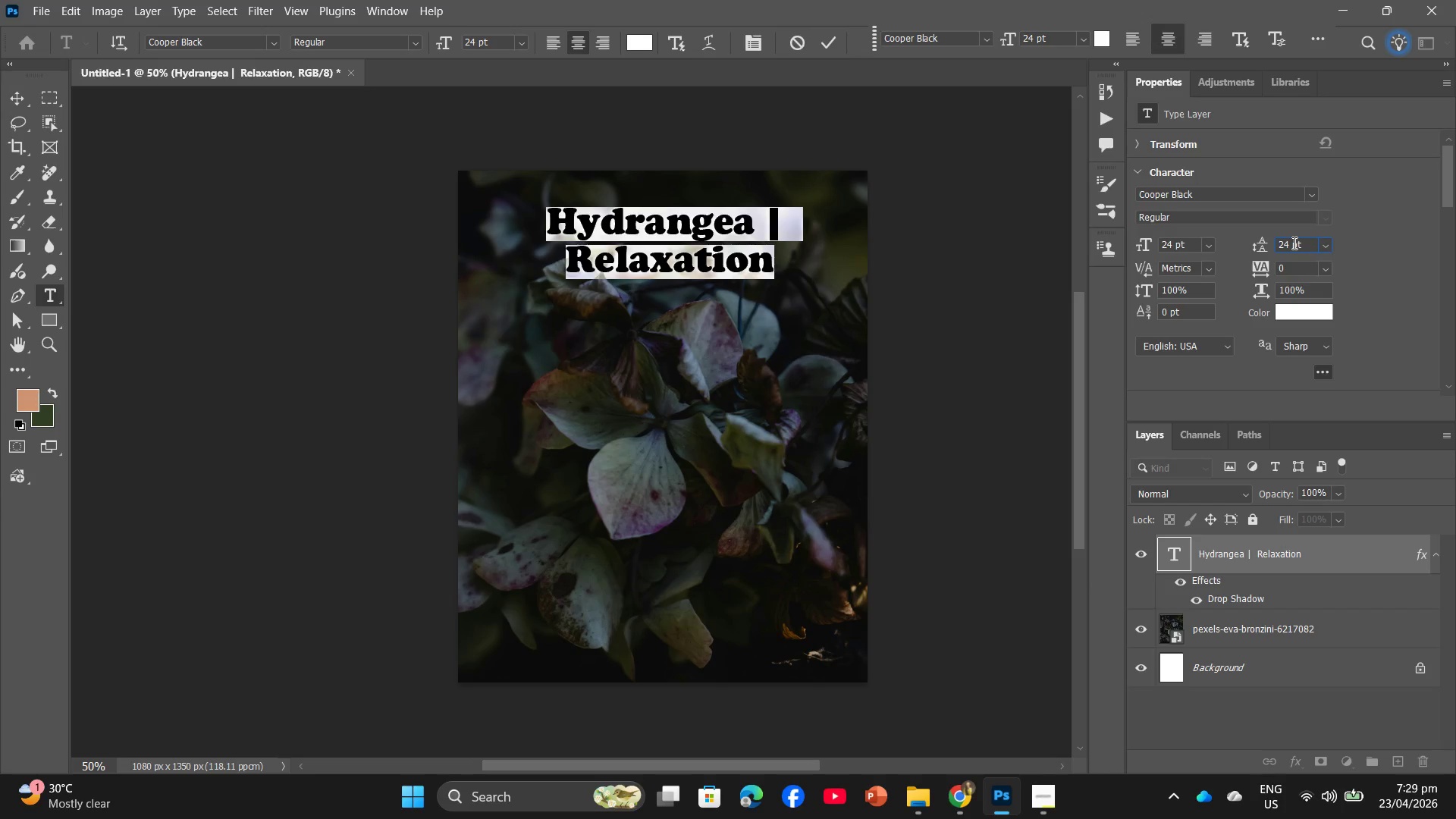 
key(Backspace)
 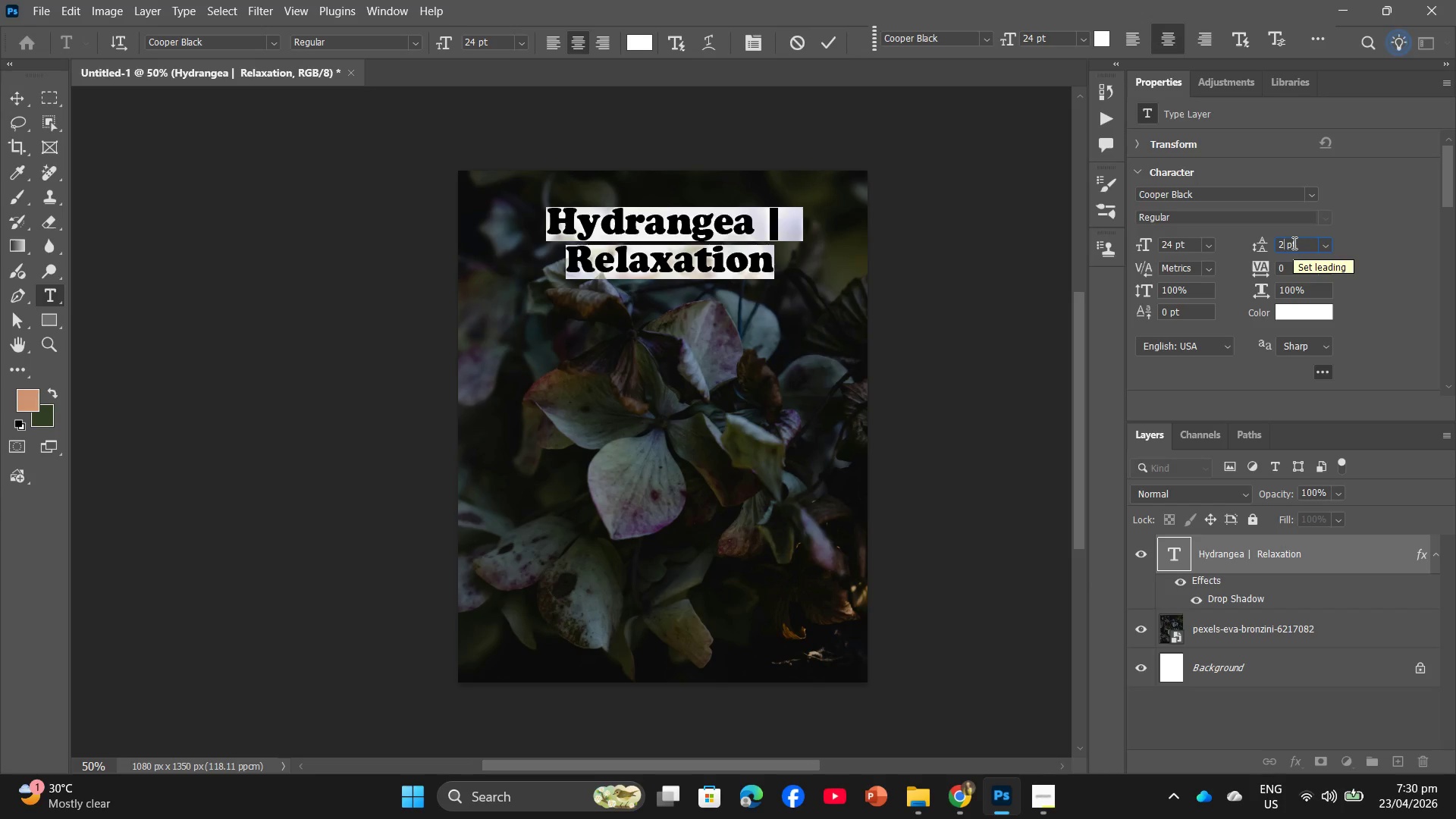 
key(0)
 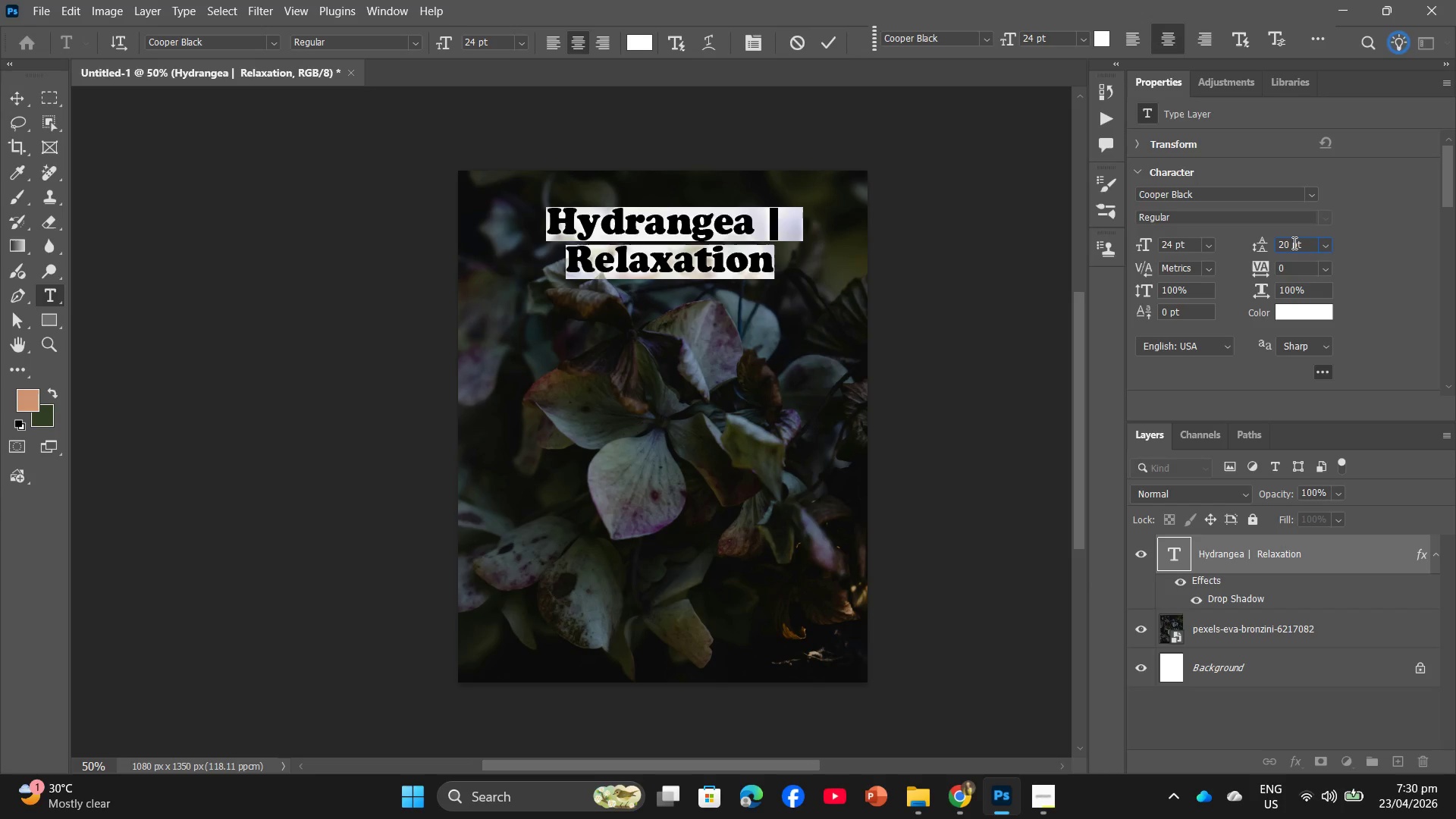 
key(Enter)
 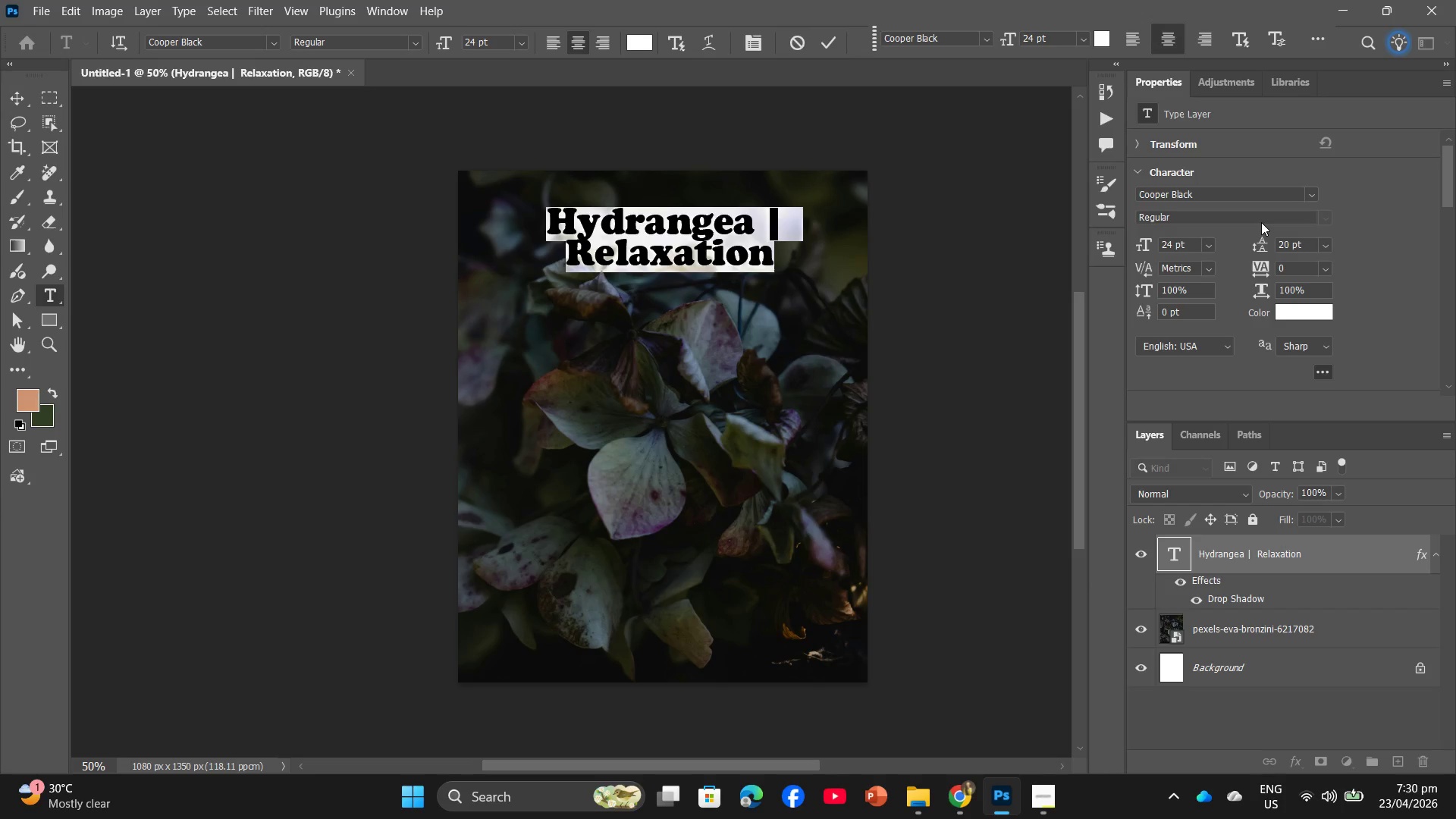 
key(Control+Z)
 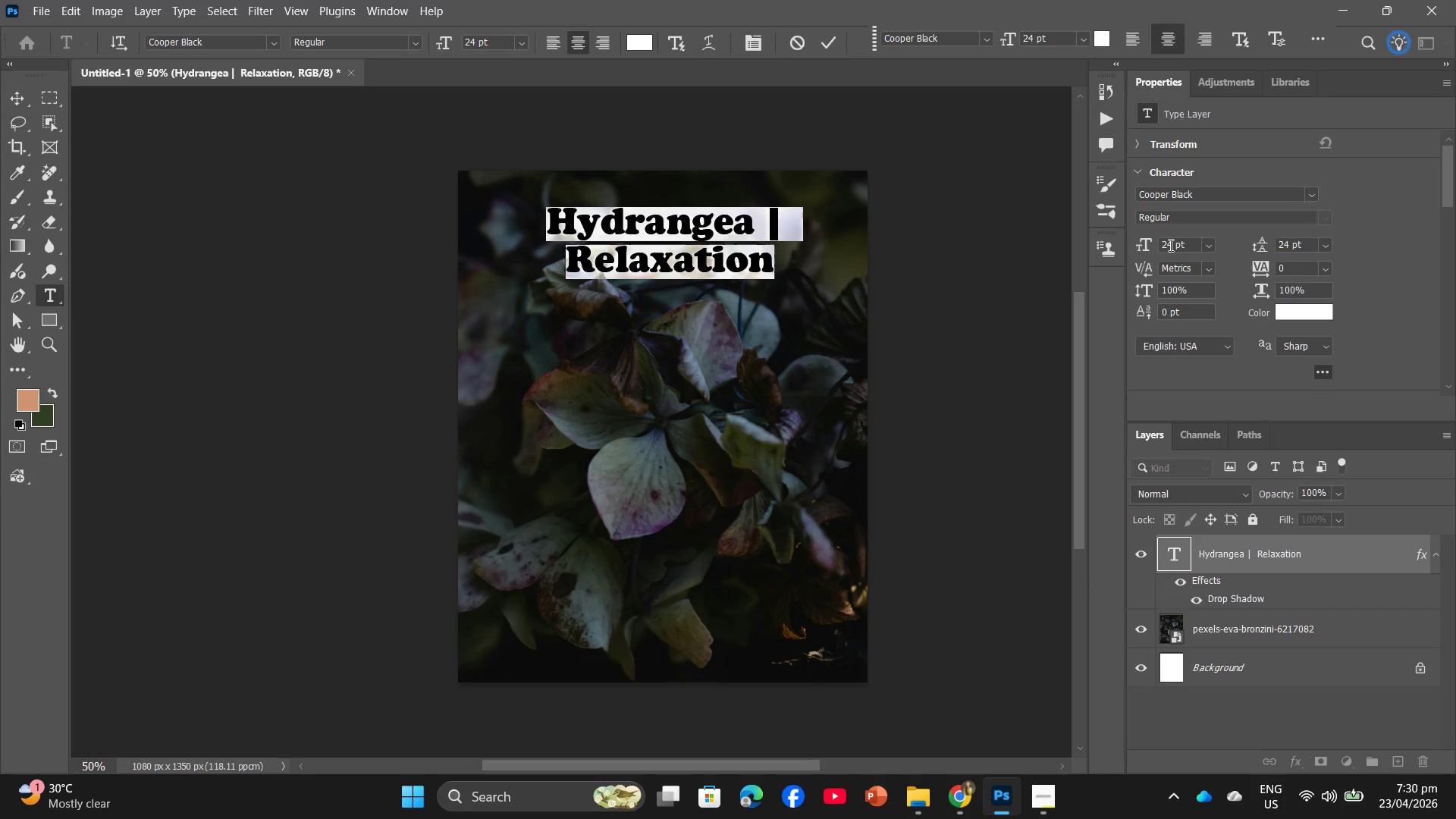 
left_click([1173, 244])
 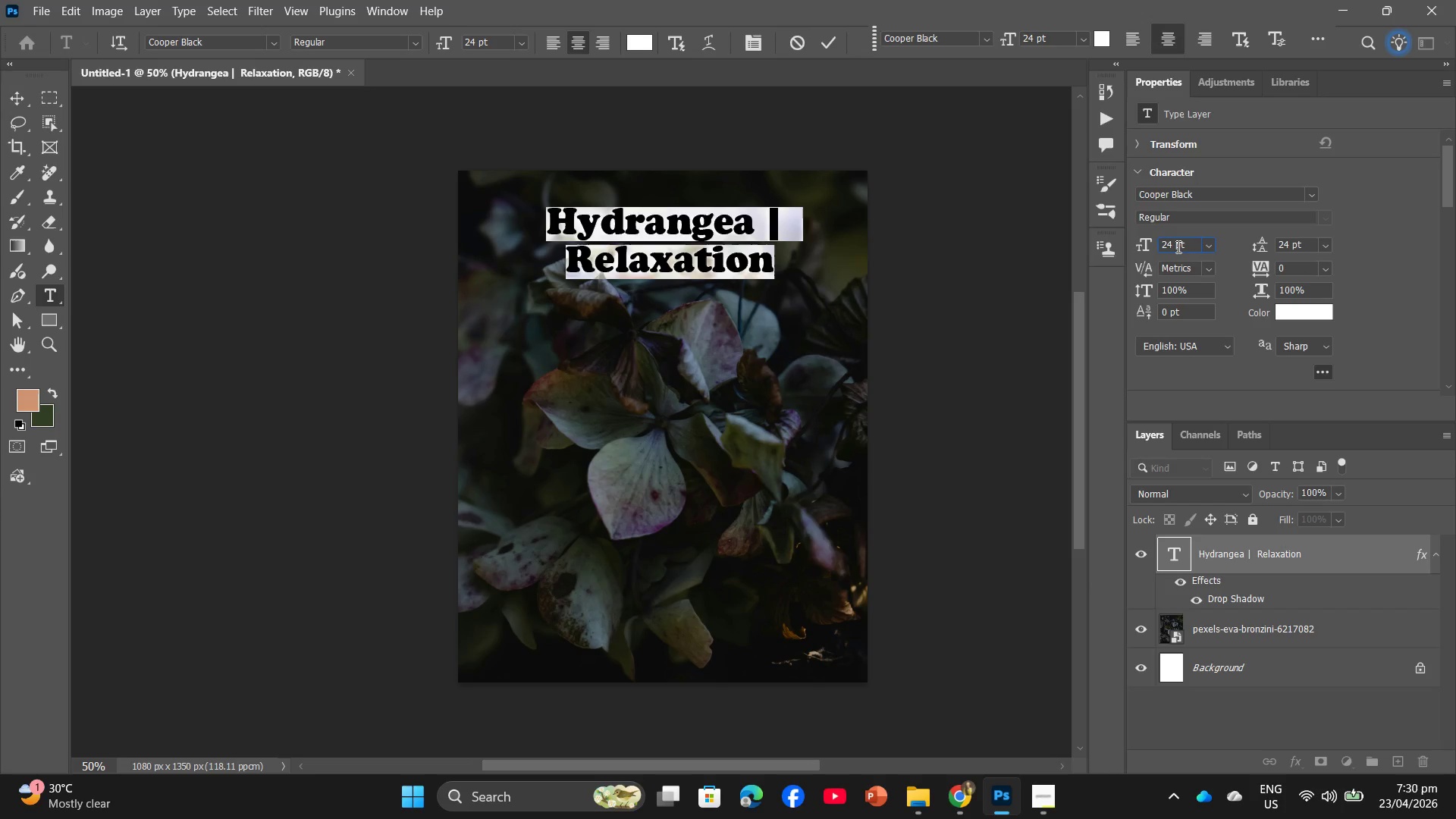 
key(Backspace)
 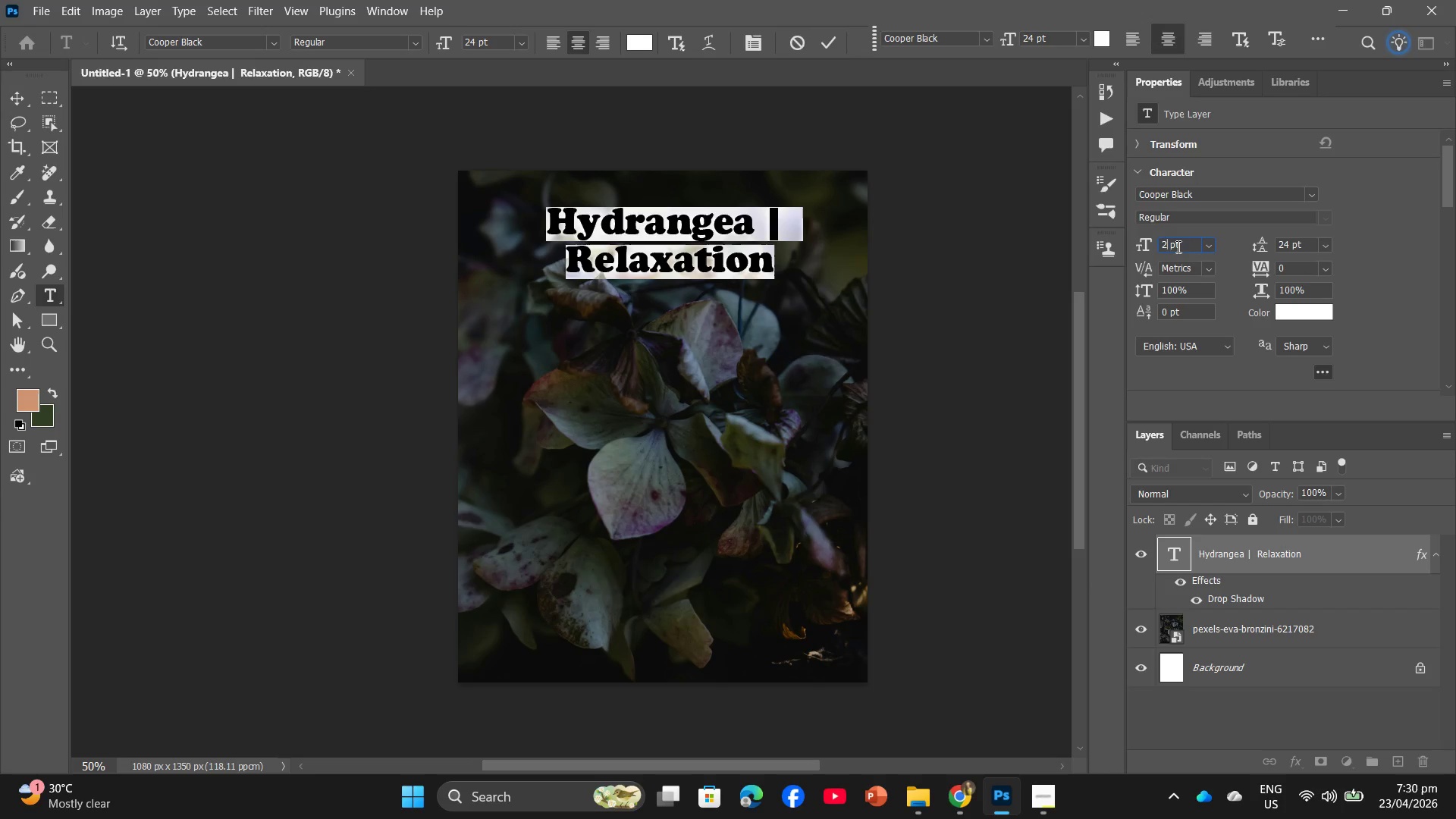 
key(0)
 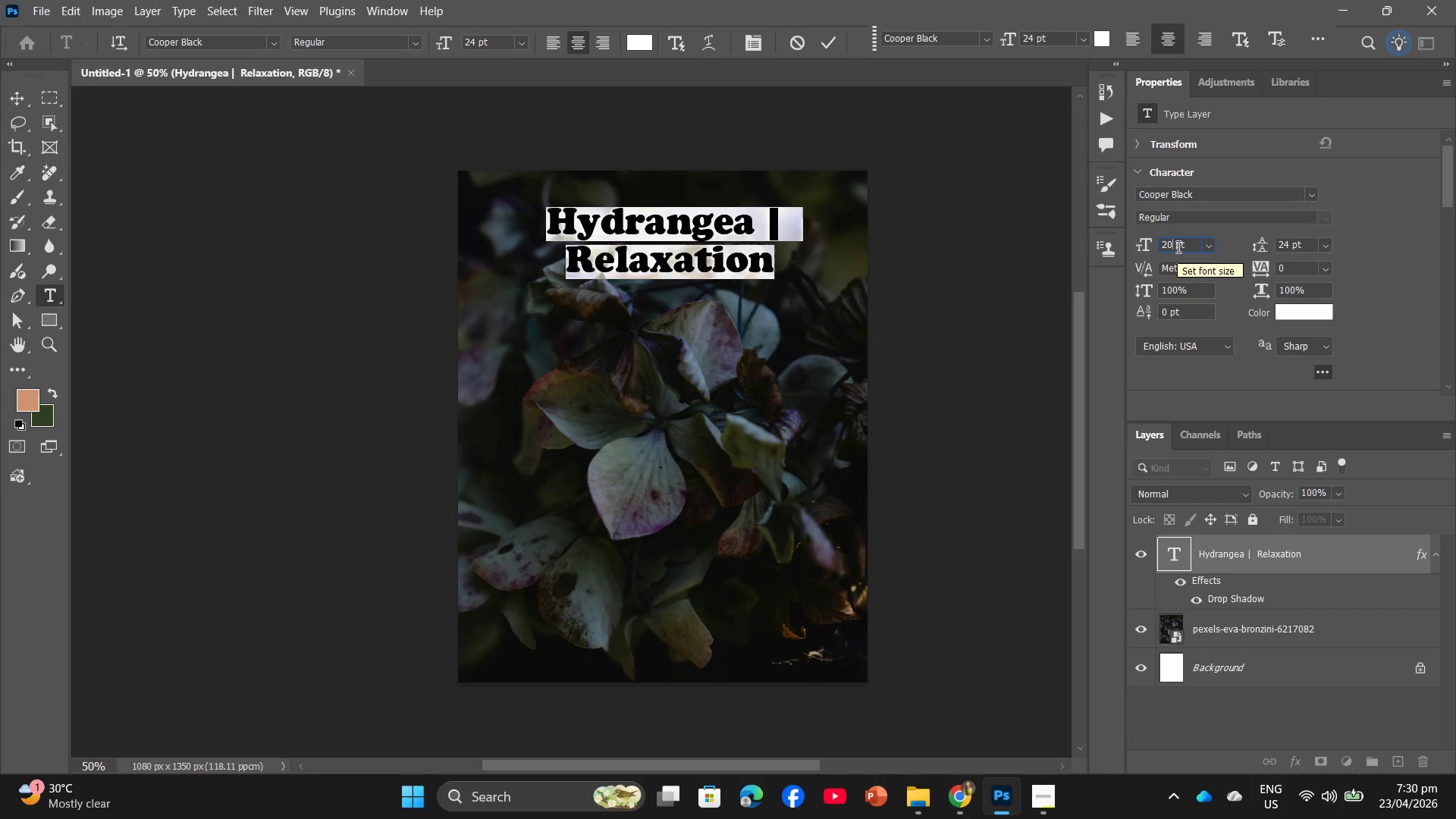 
key(Enter)
 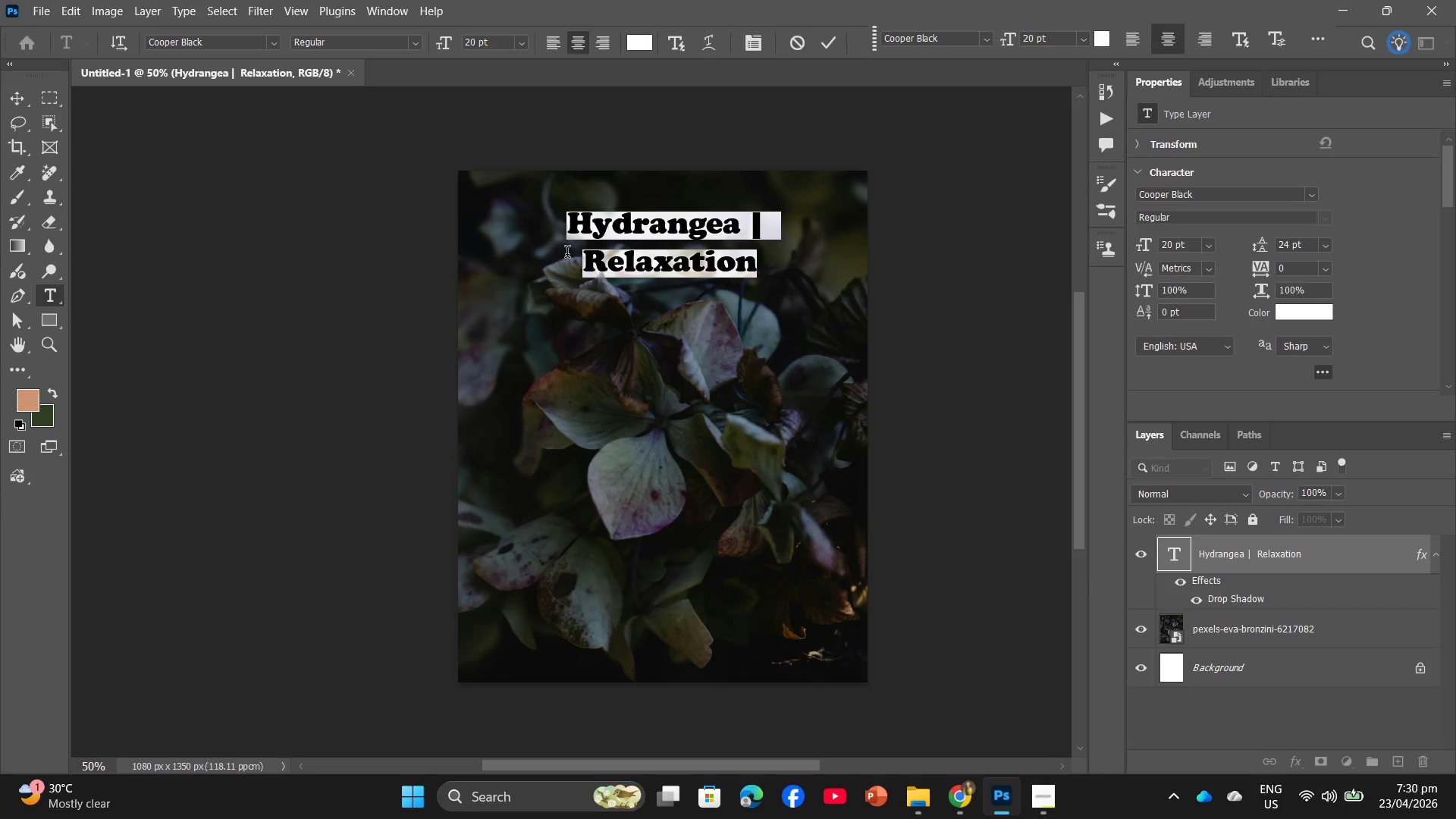 
left_click([584, 270])
 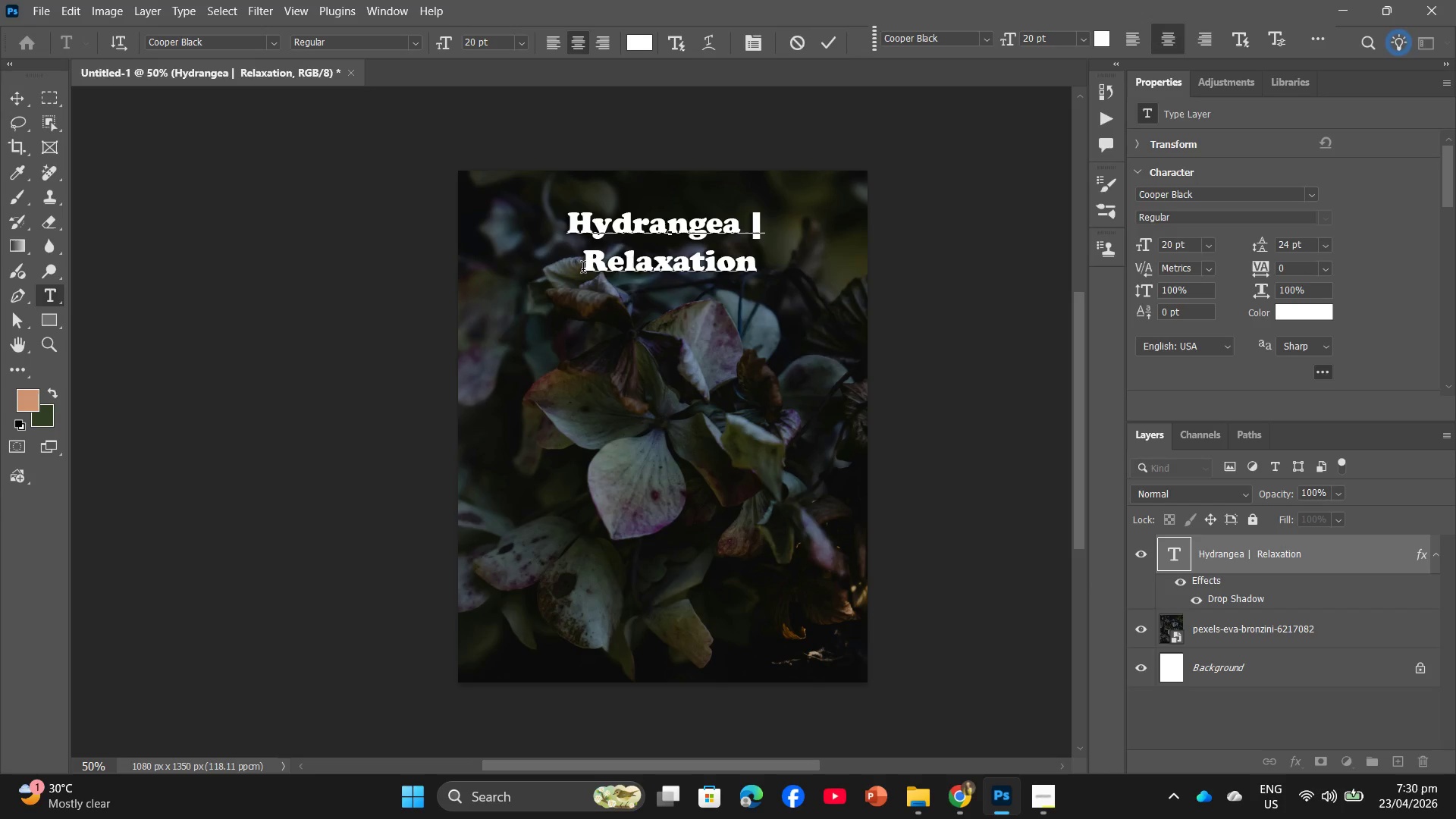 
key(Backspace)
 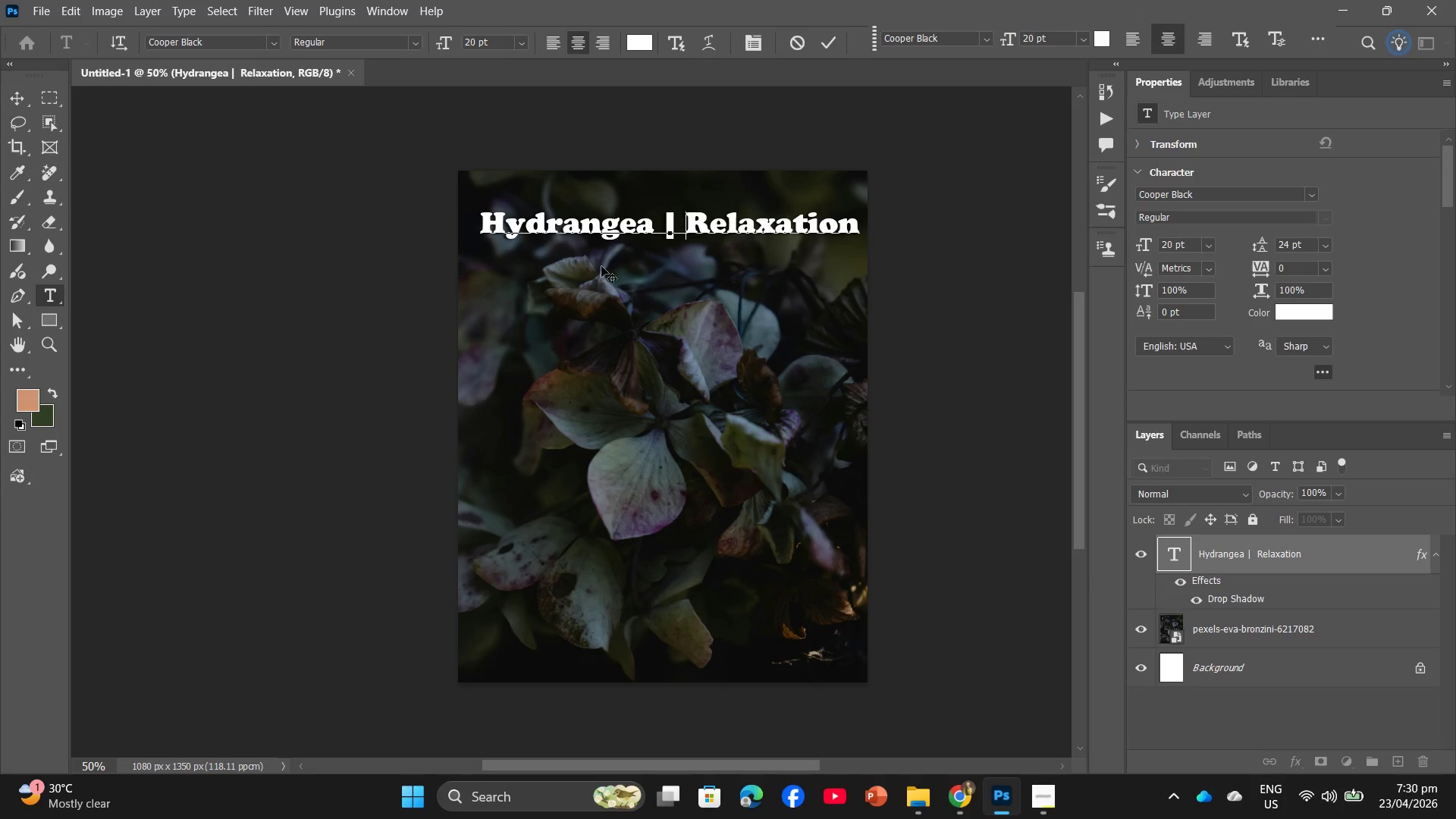 
left_click([936, 265])
 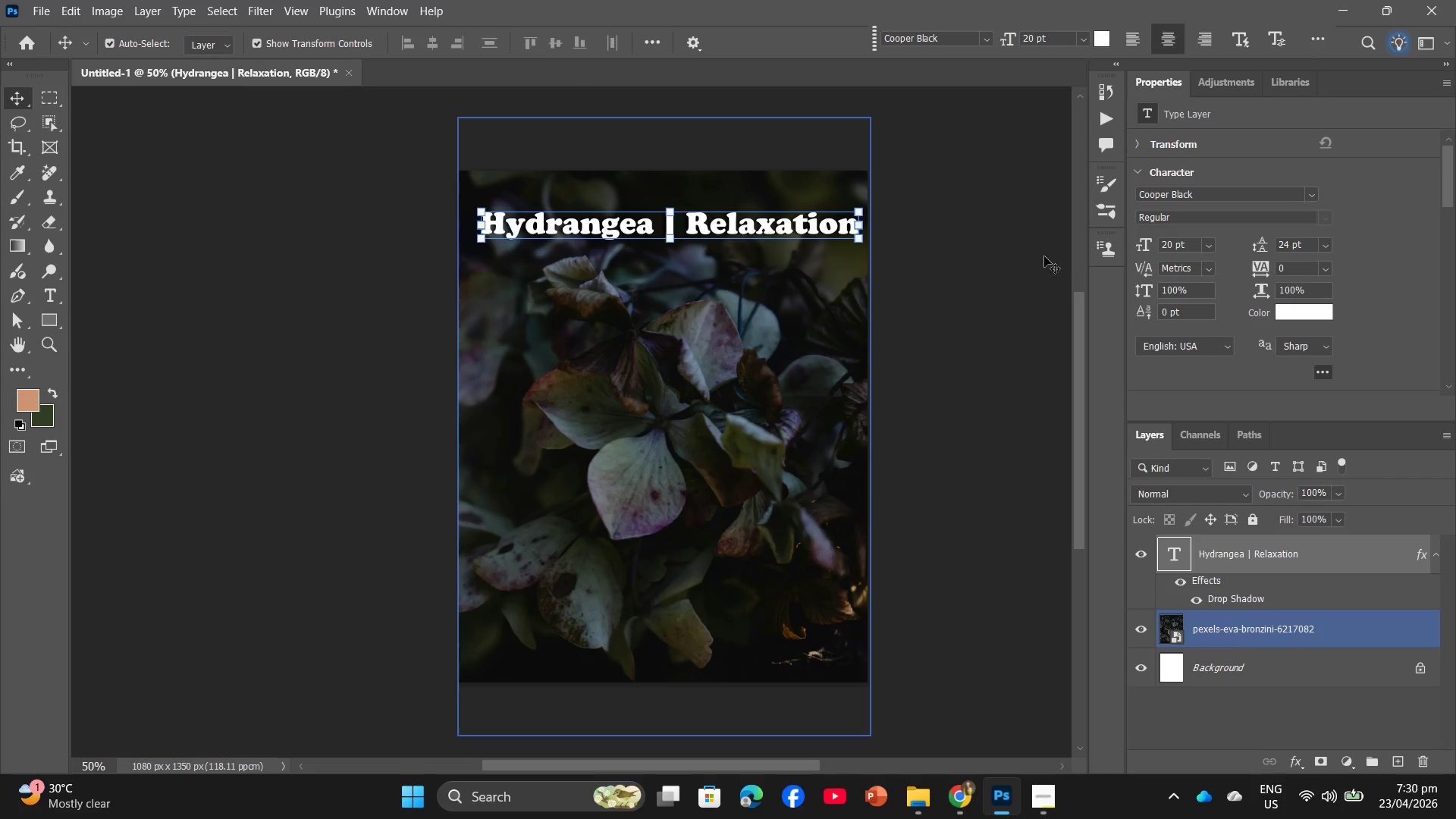 
left_click([953, 273])
 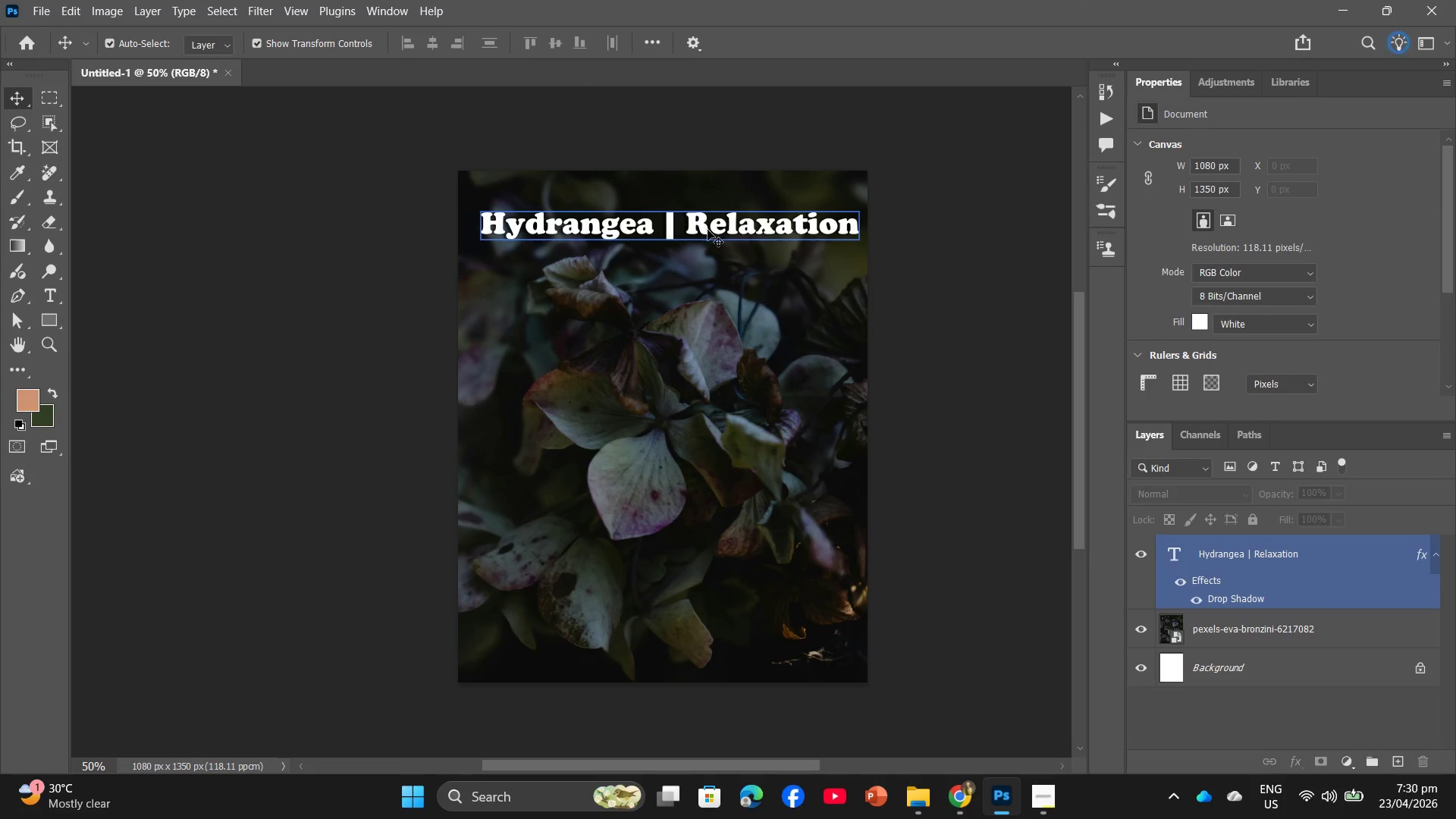 
left_click_drag(start_coordinate=[712, 229], to_coordinate=[713, 221])
 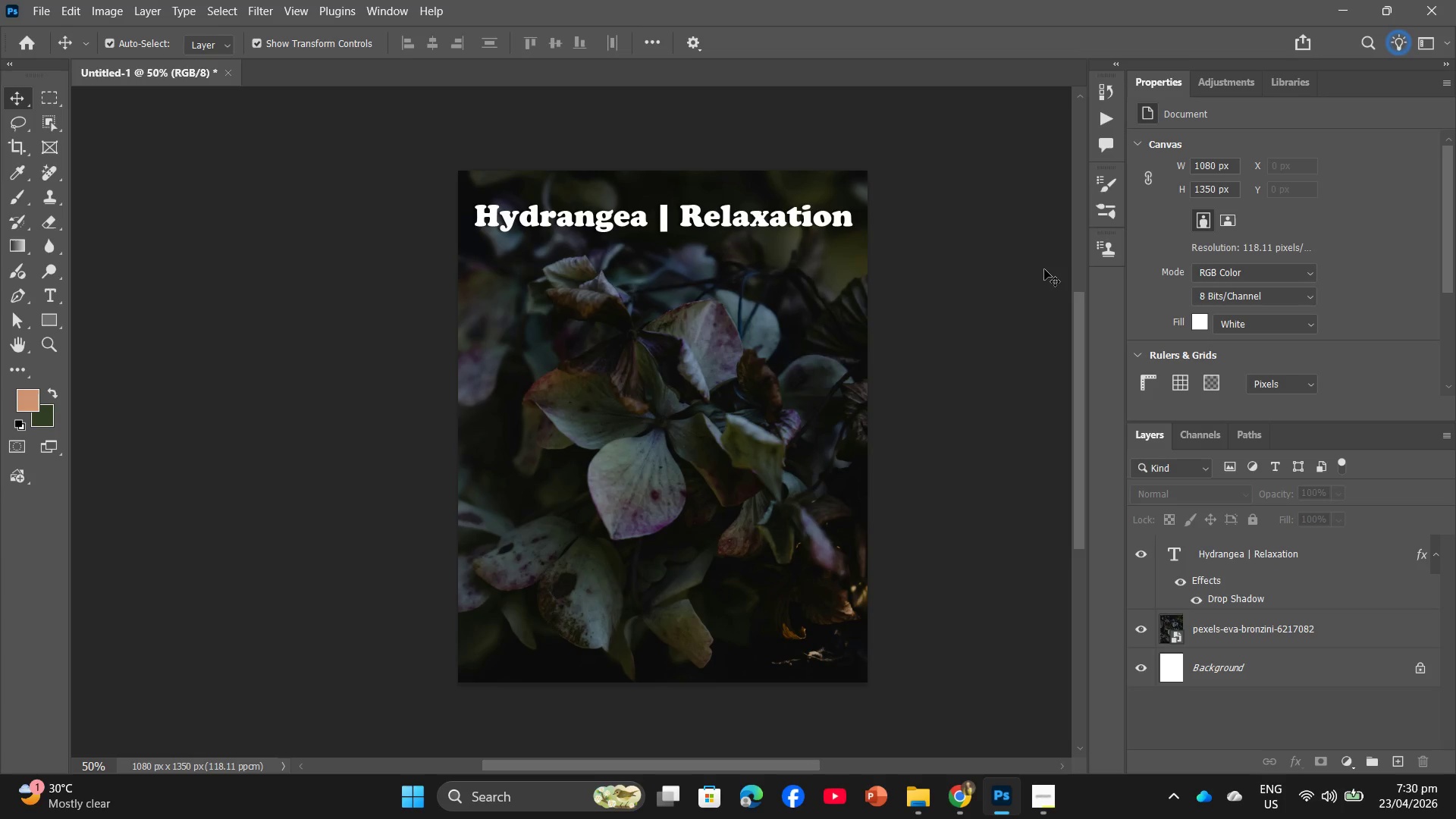 
wait(18.12)
 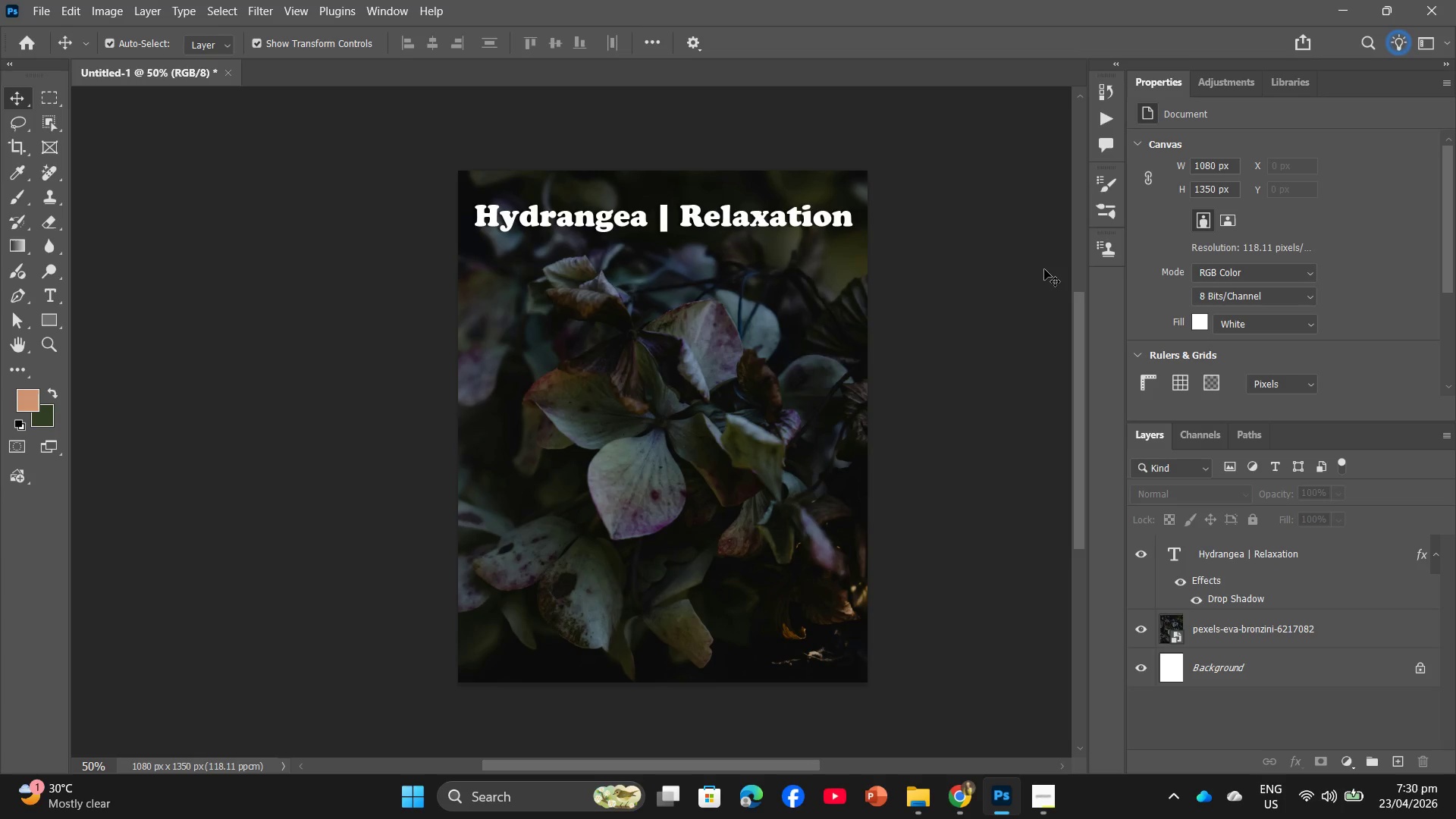 
left_click([1047, 806])